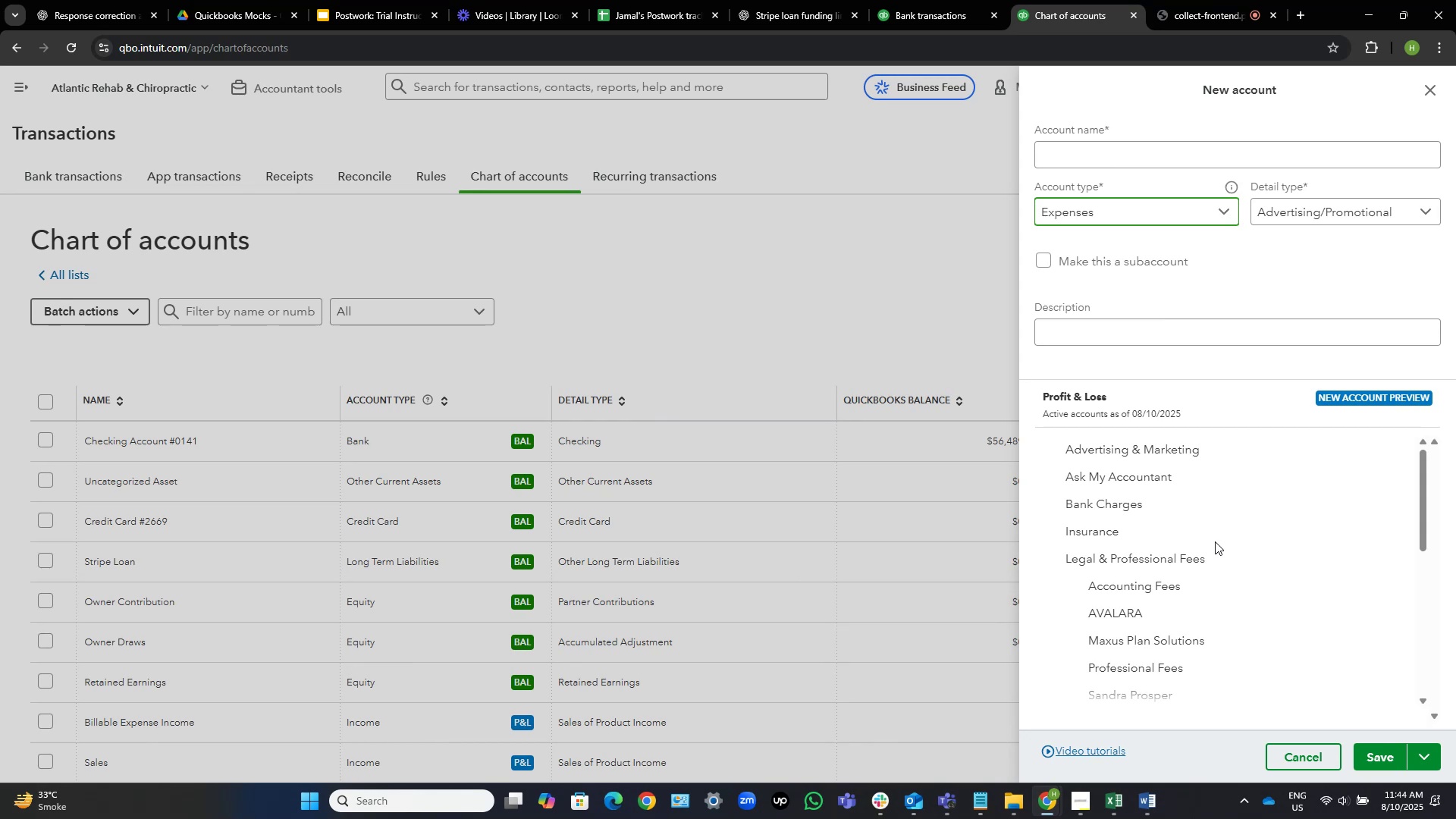 
wait(11.54)
 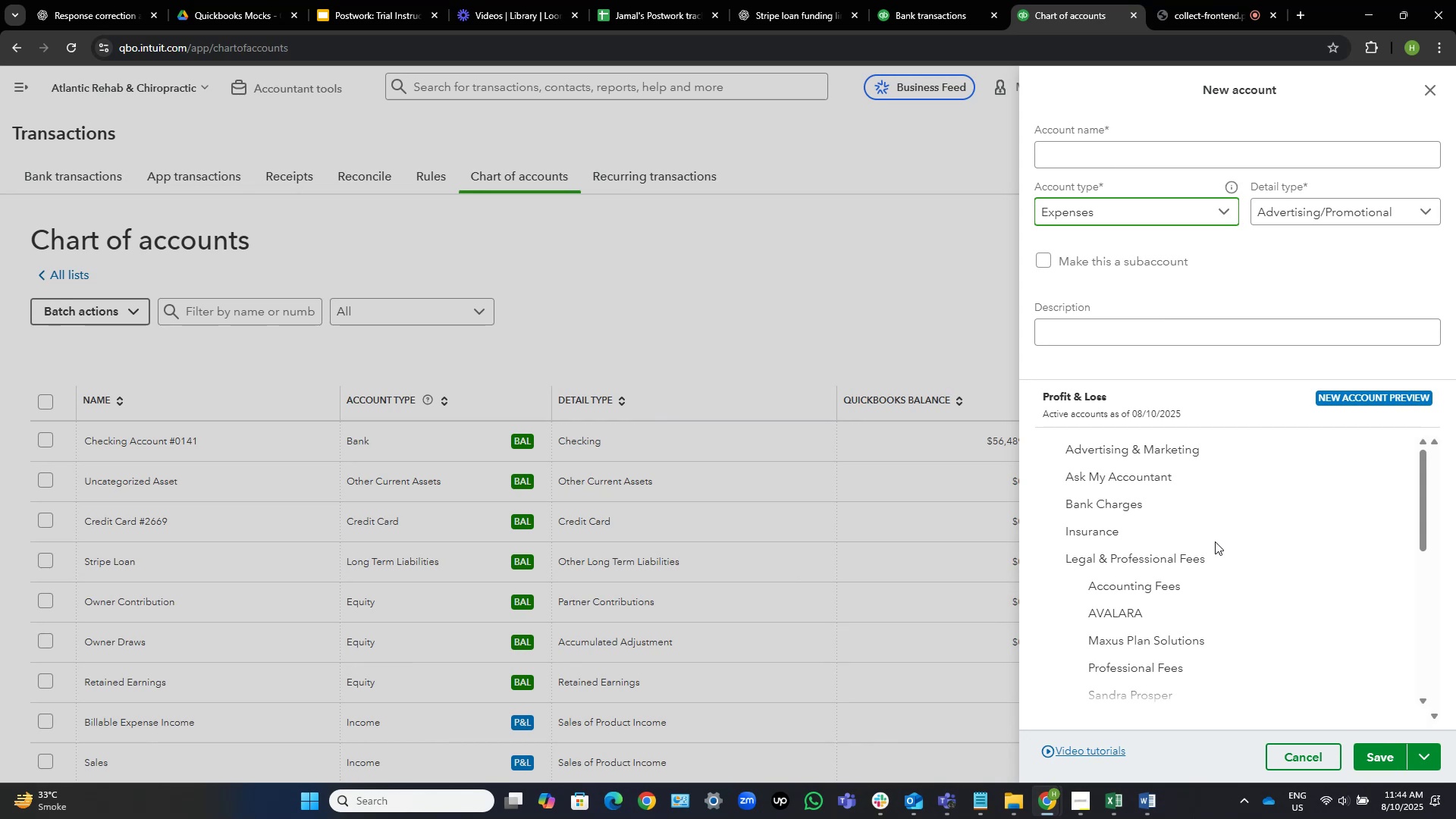 
left_click([1119, 153])
 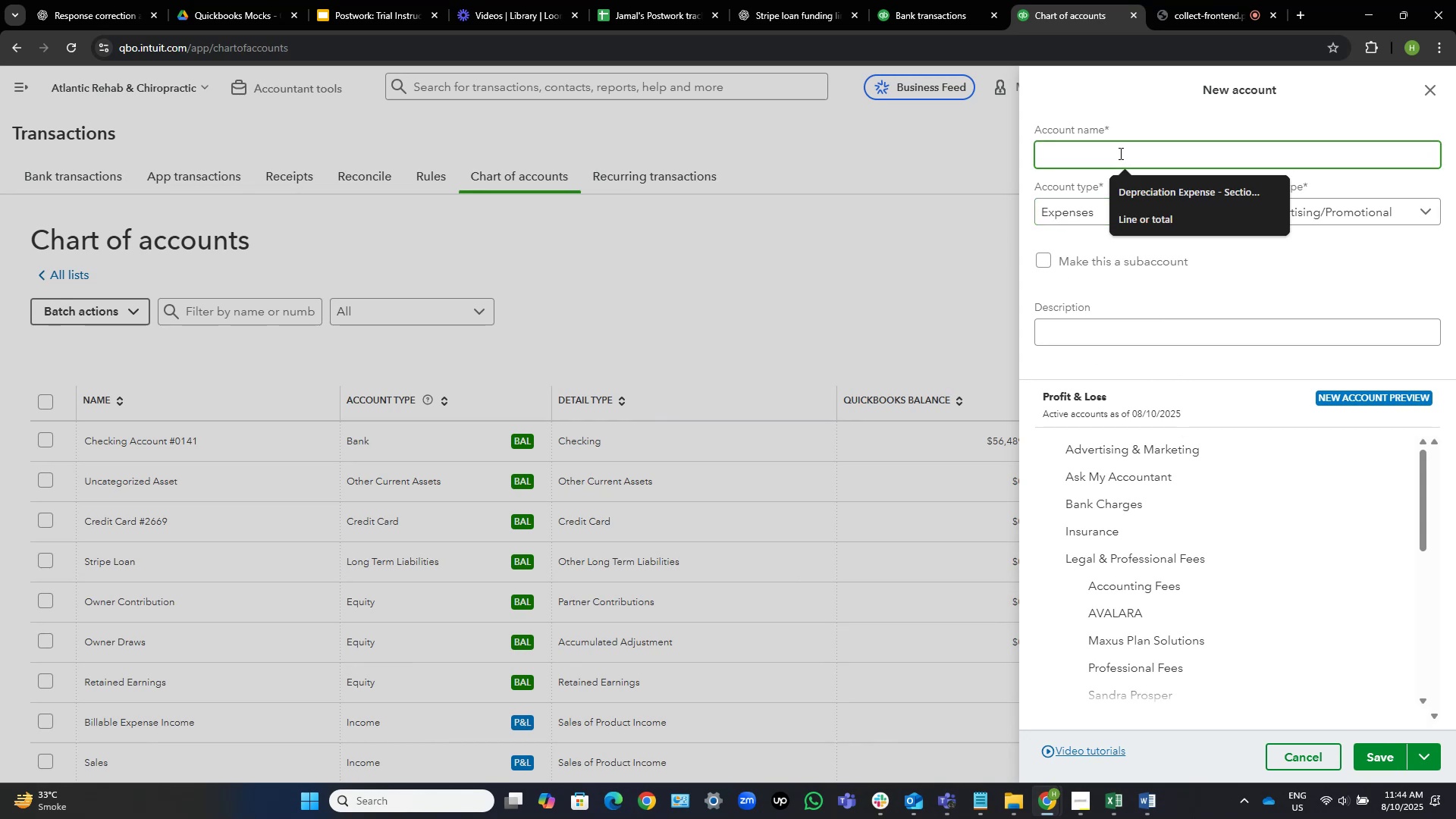 
type(Office Expenses)
 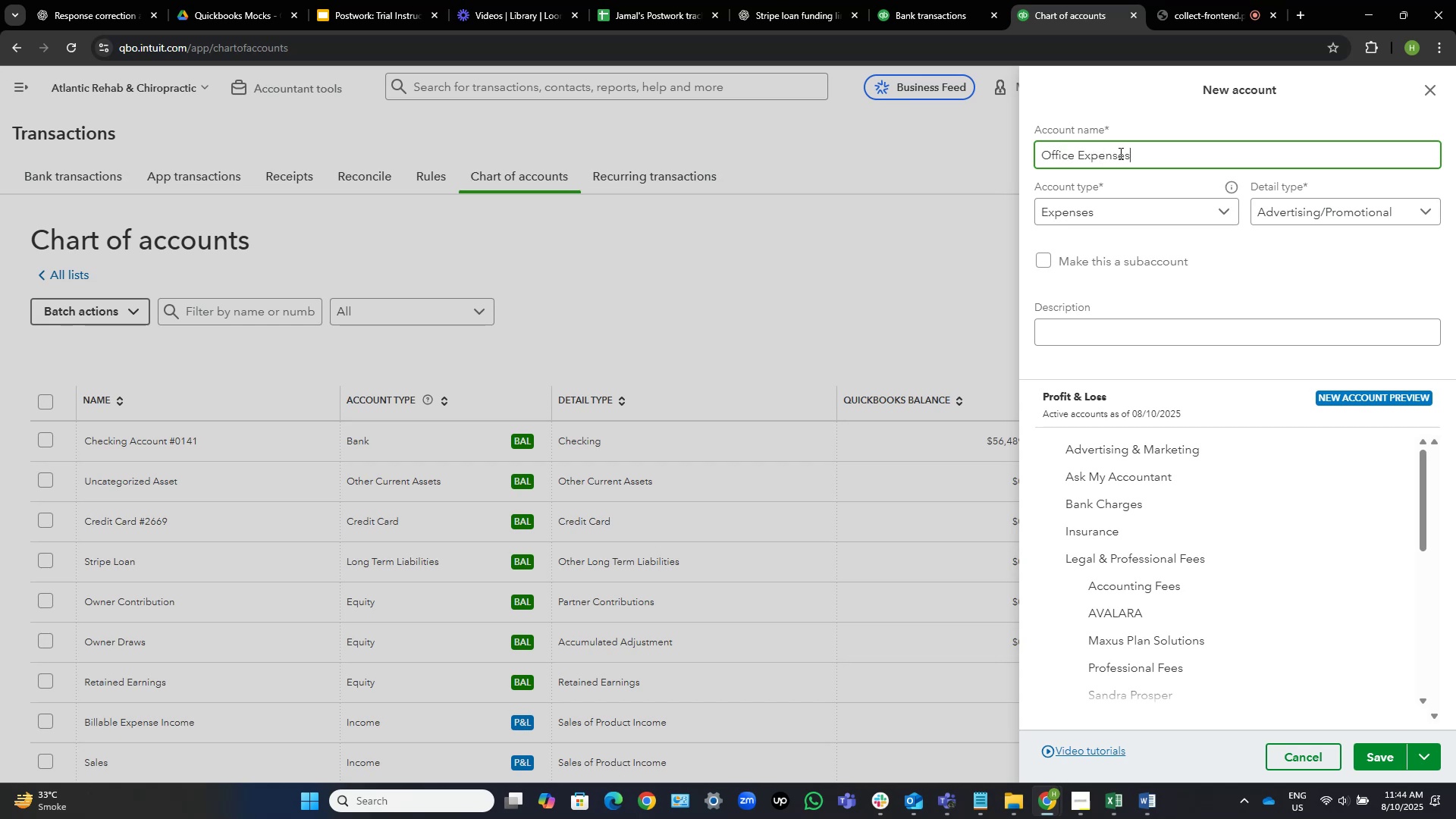 
wait(5.43)
 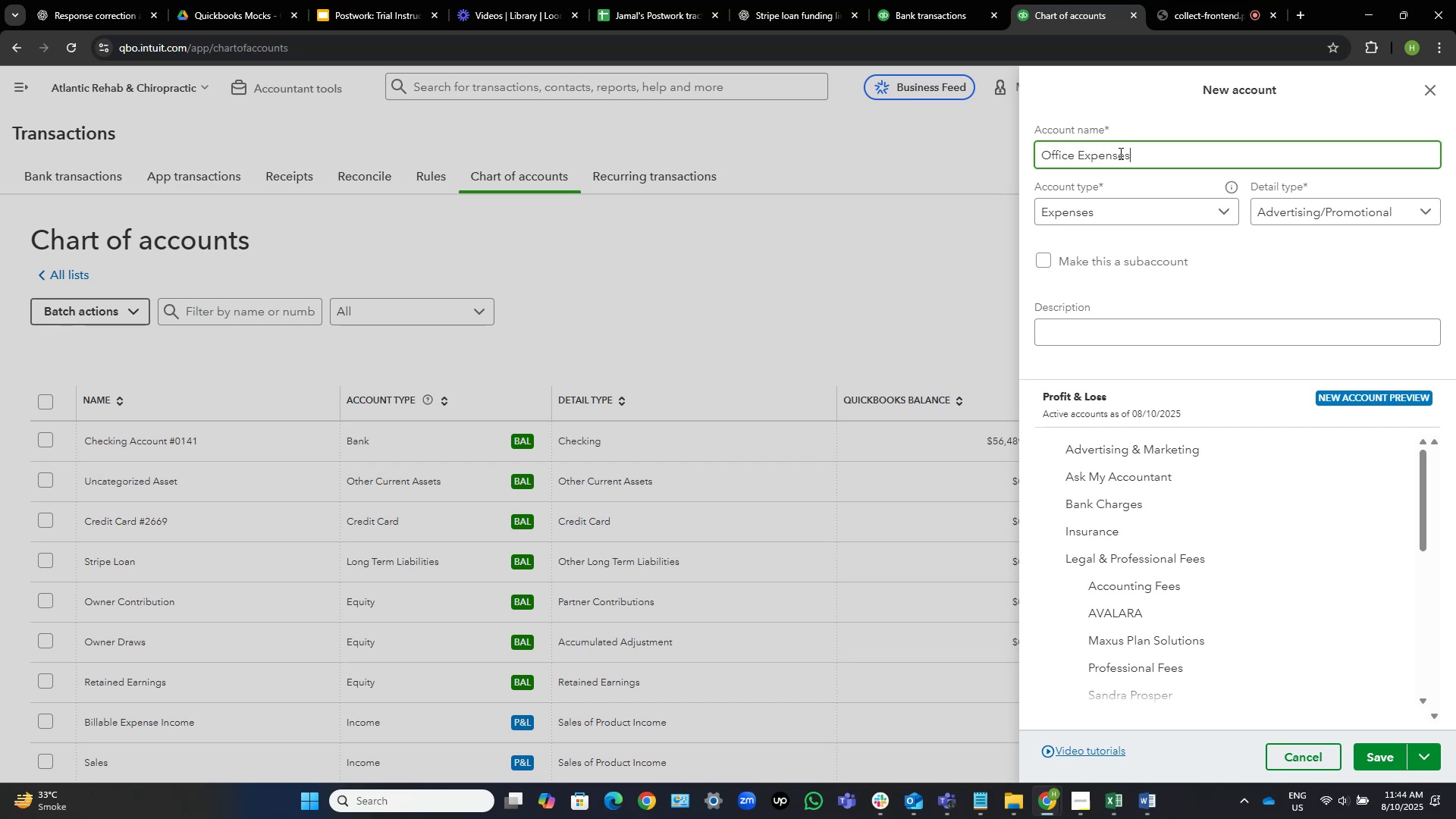 
left_click([1322, 212])
 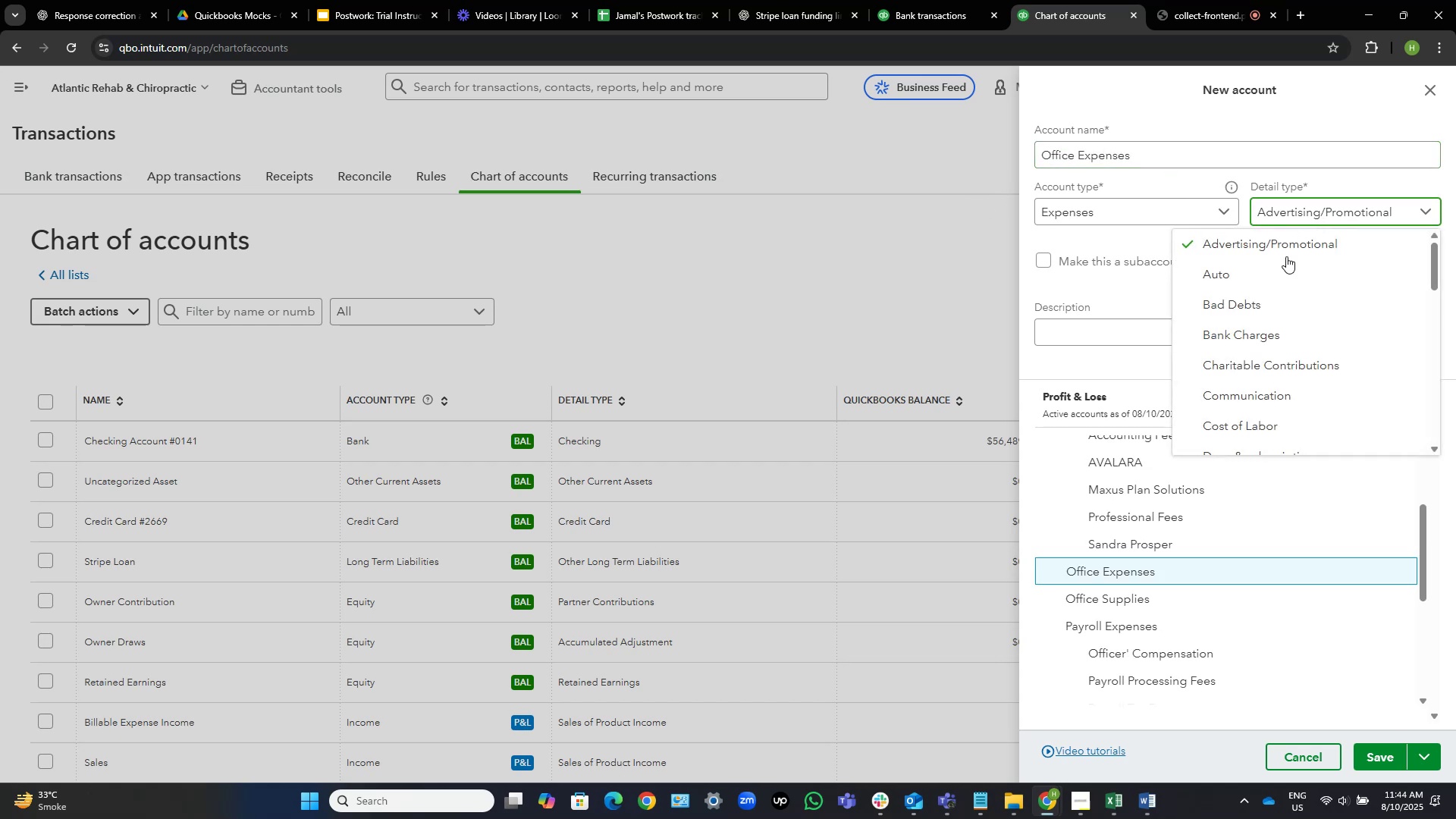 
scroll: coordinate [1280, 355], scroll_direction: down, amount: 5.0
 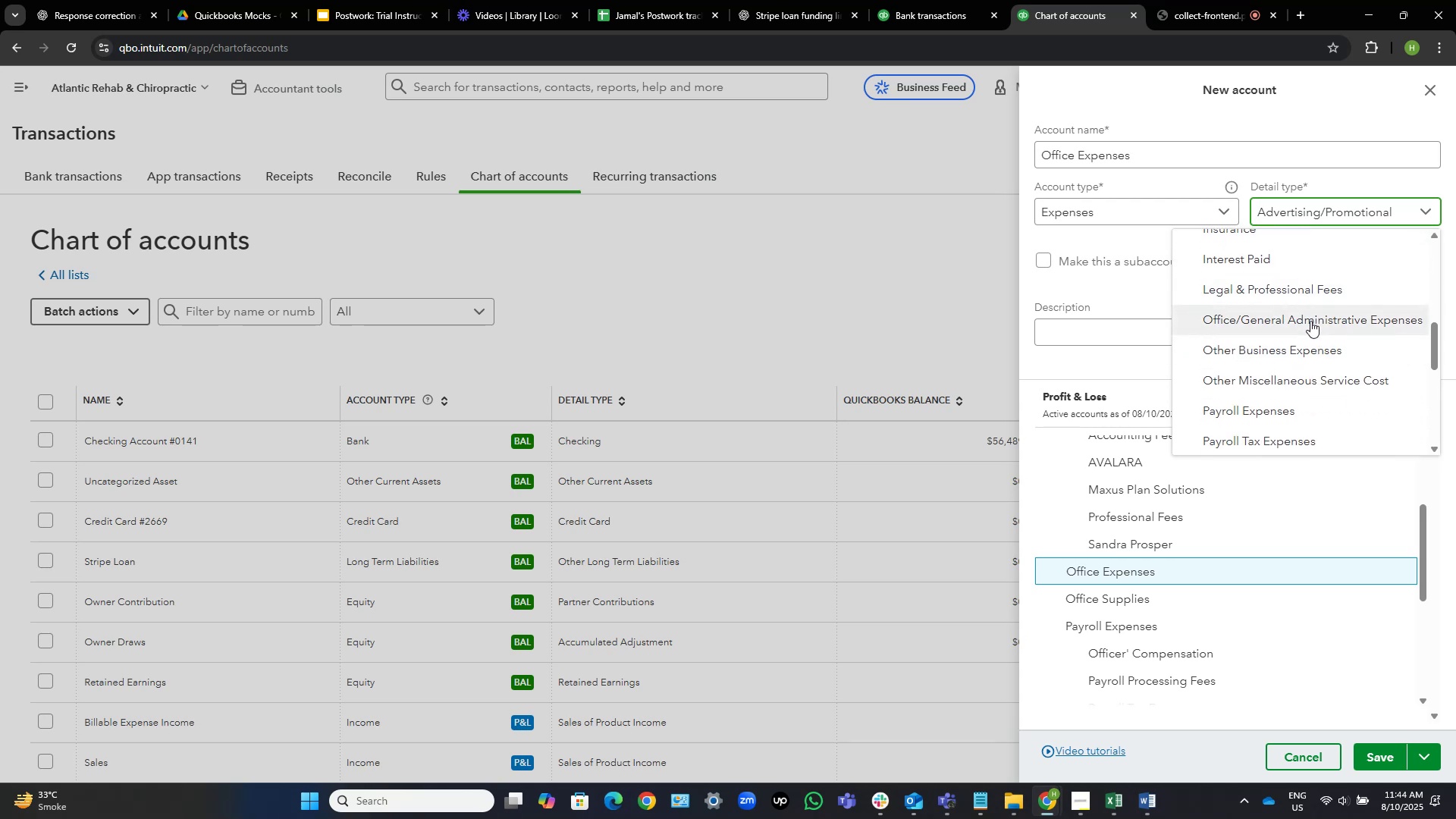 
left_click([1310, 321])
 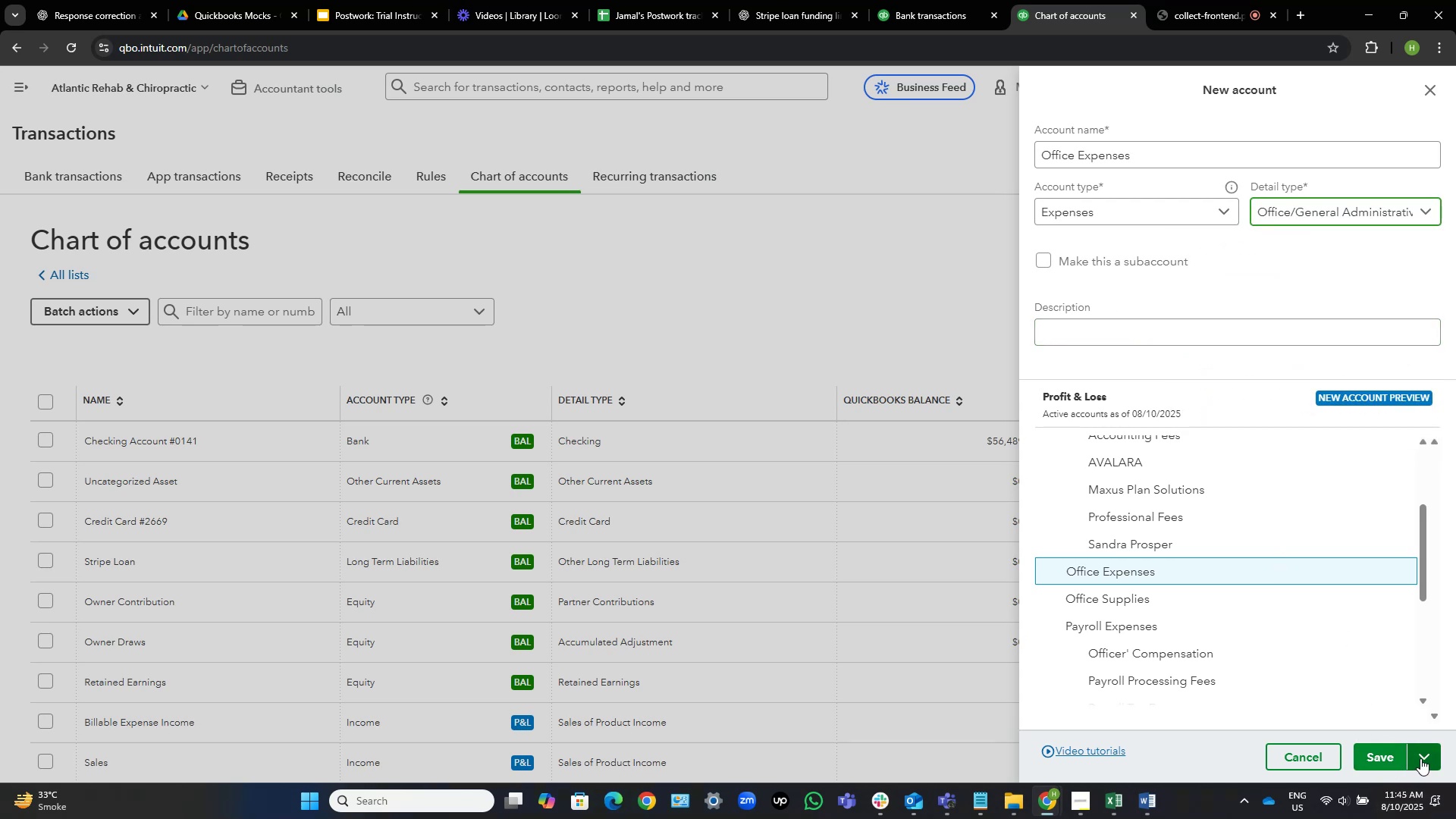 
left_click([1391, 755])
 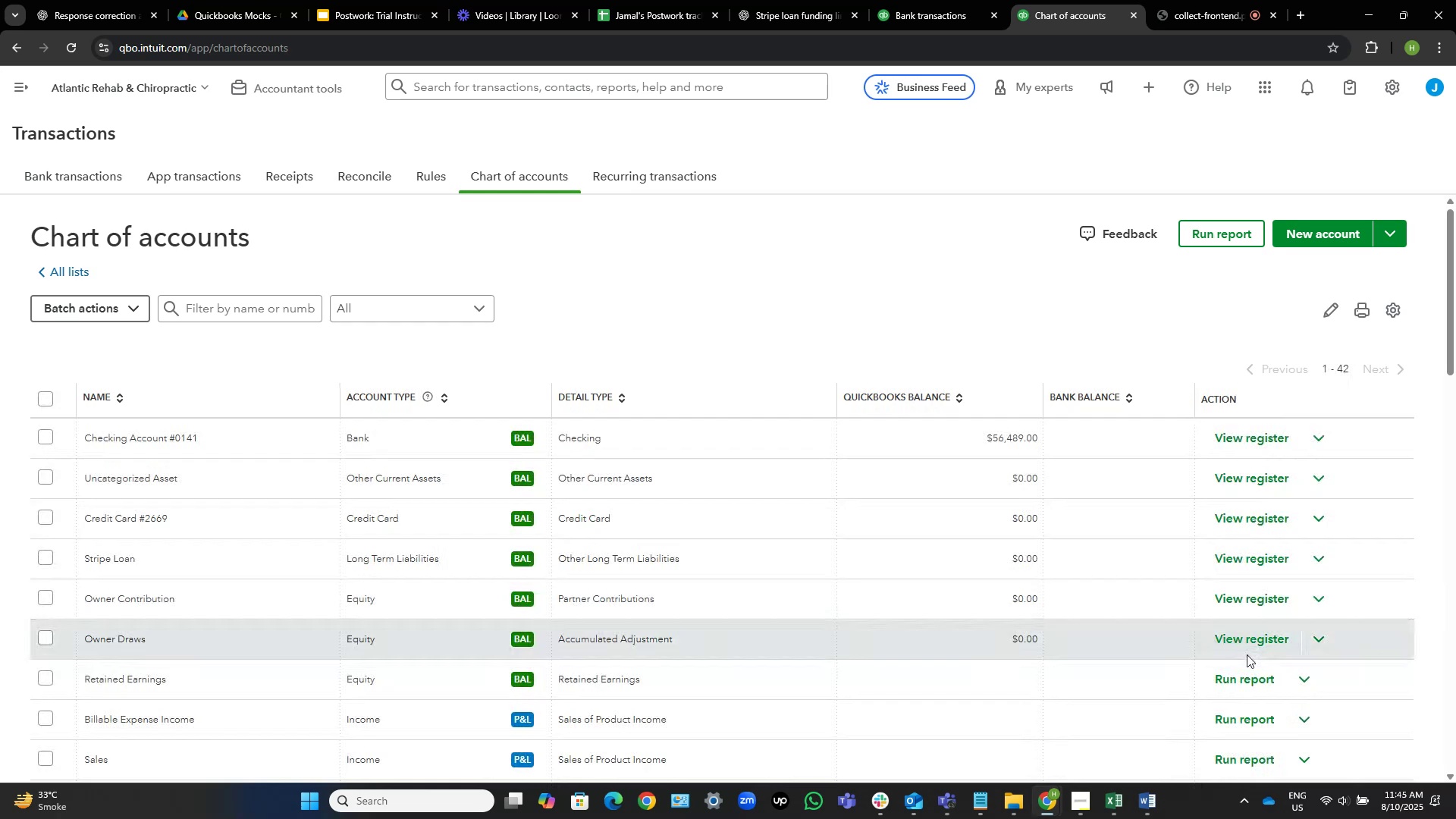 
wait(8.1)
 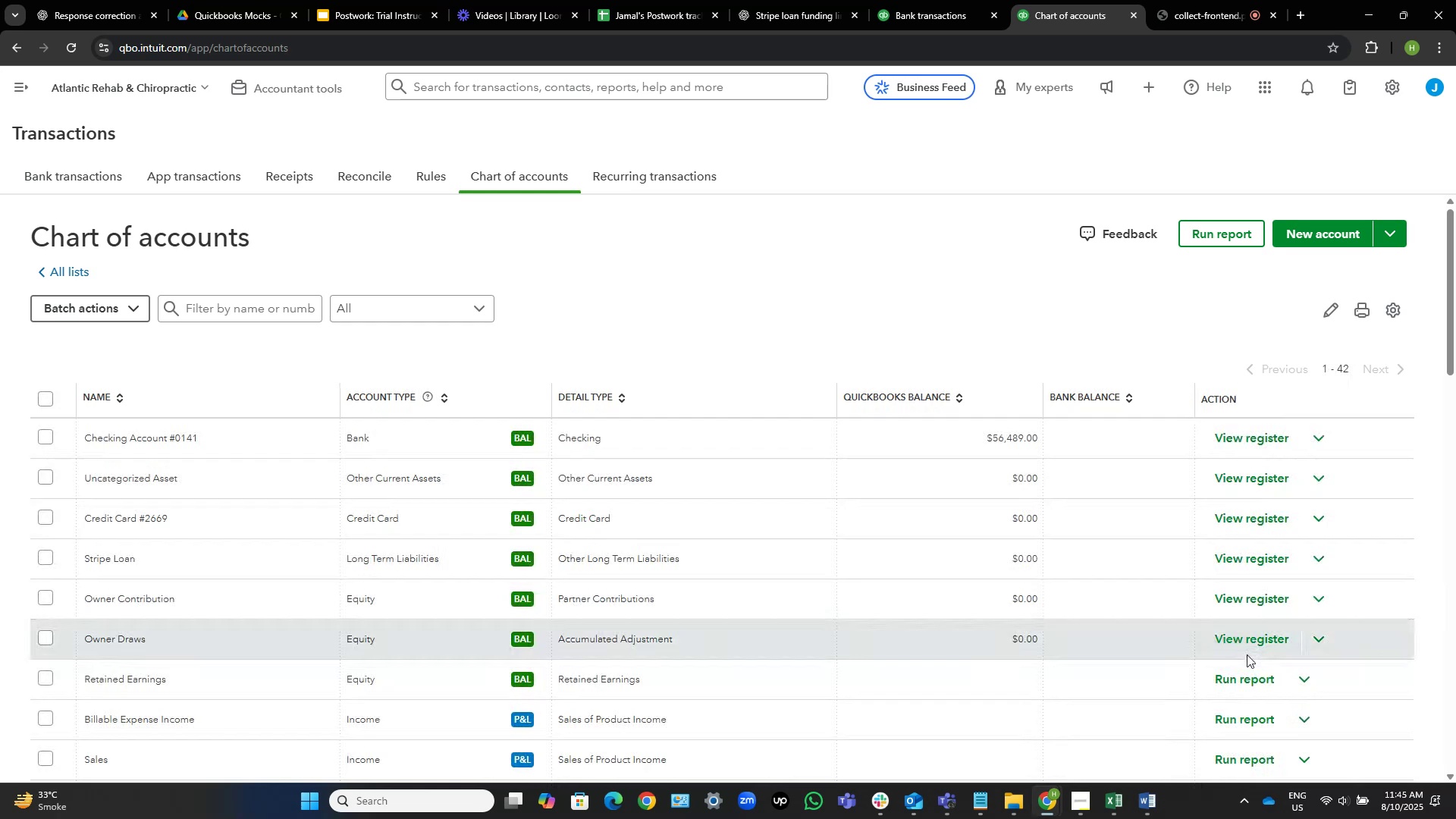 
left_click([234, 303])
 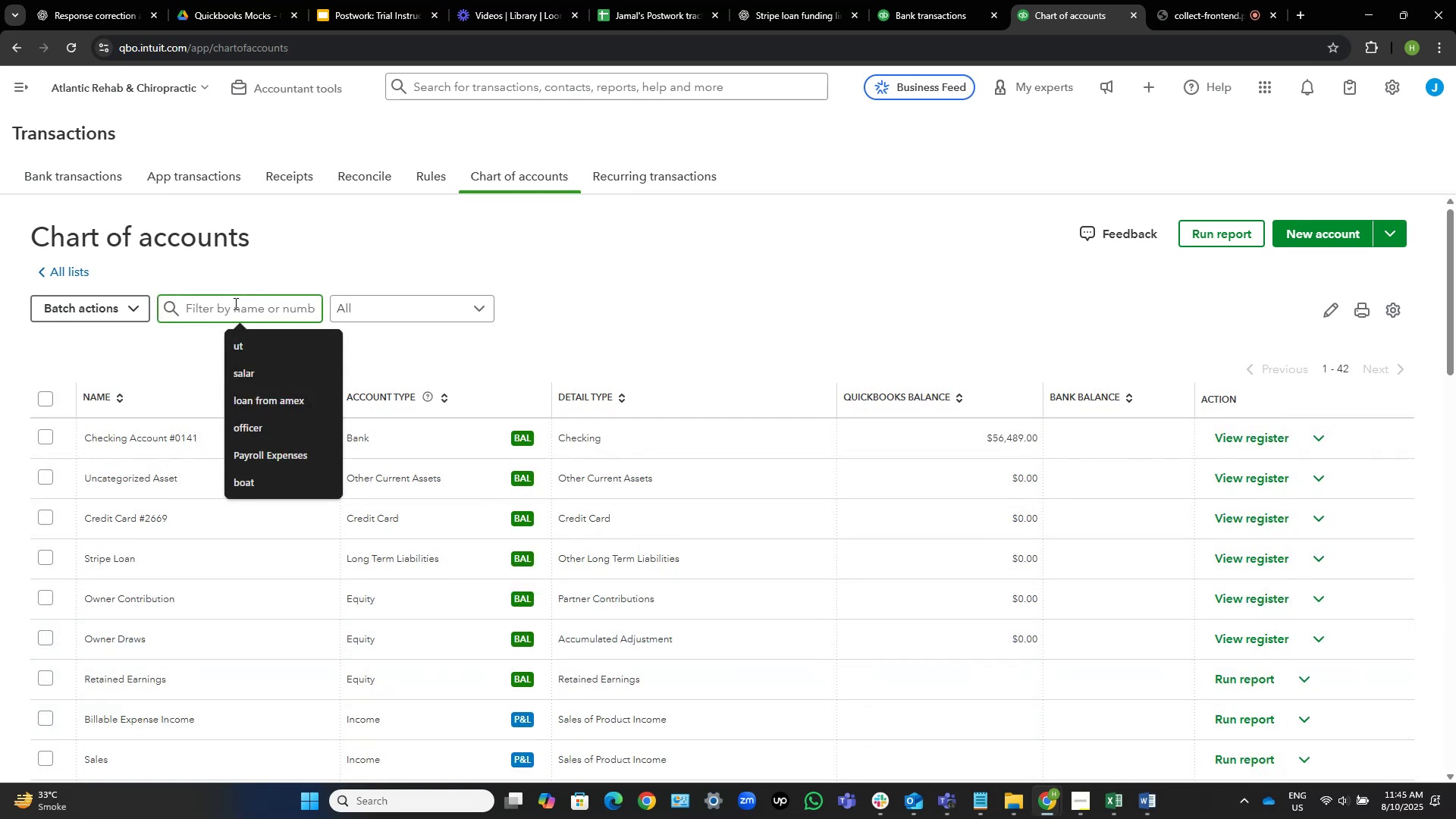 
type(dues)
 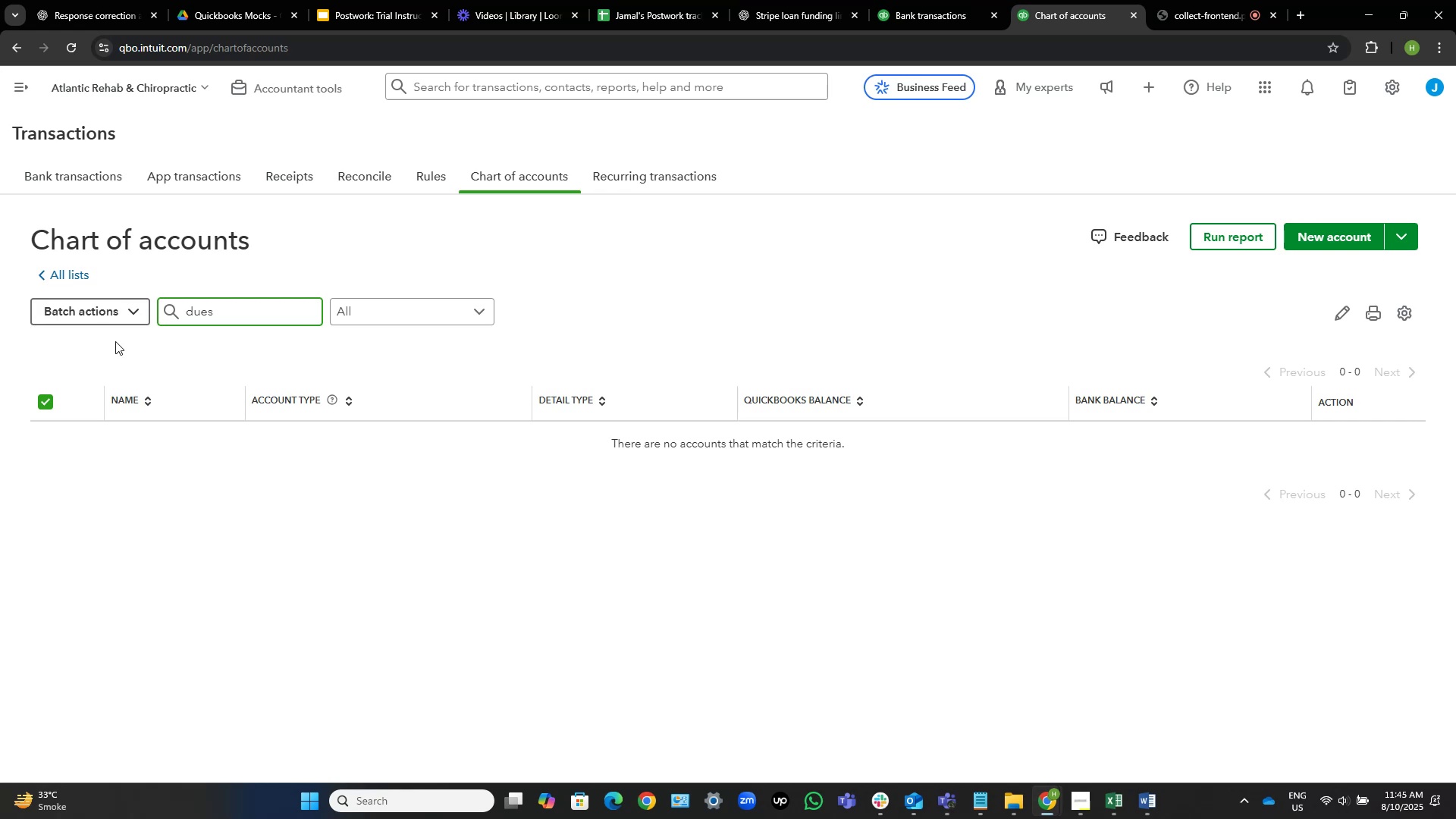 
left_click([243, 318])
 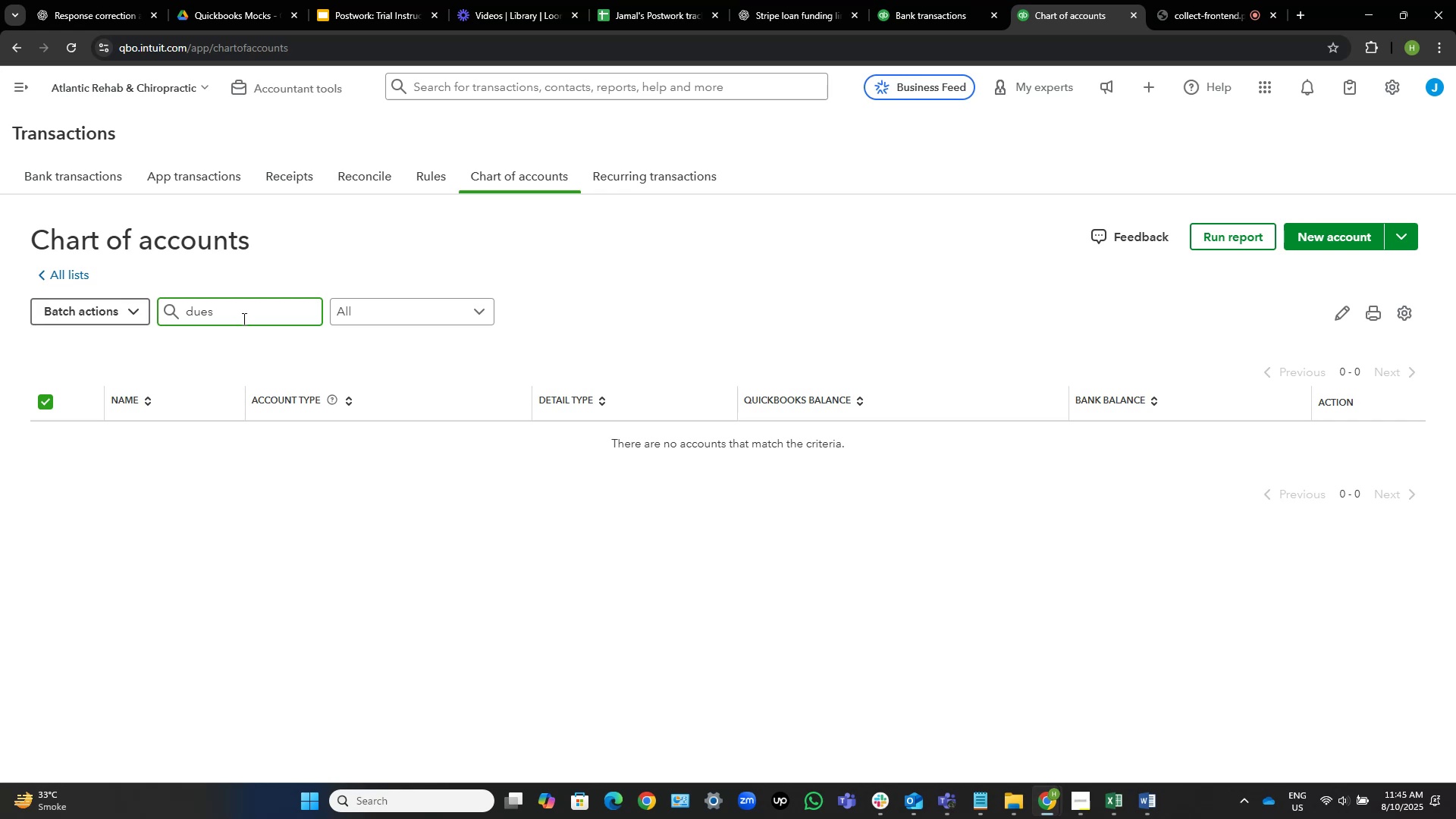 
left_click_drag(start_coordinate=[243, 318], to_coordinate=[62, 300])
 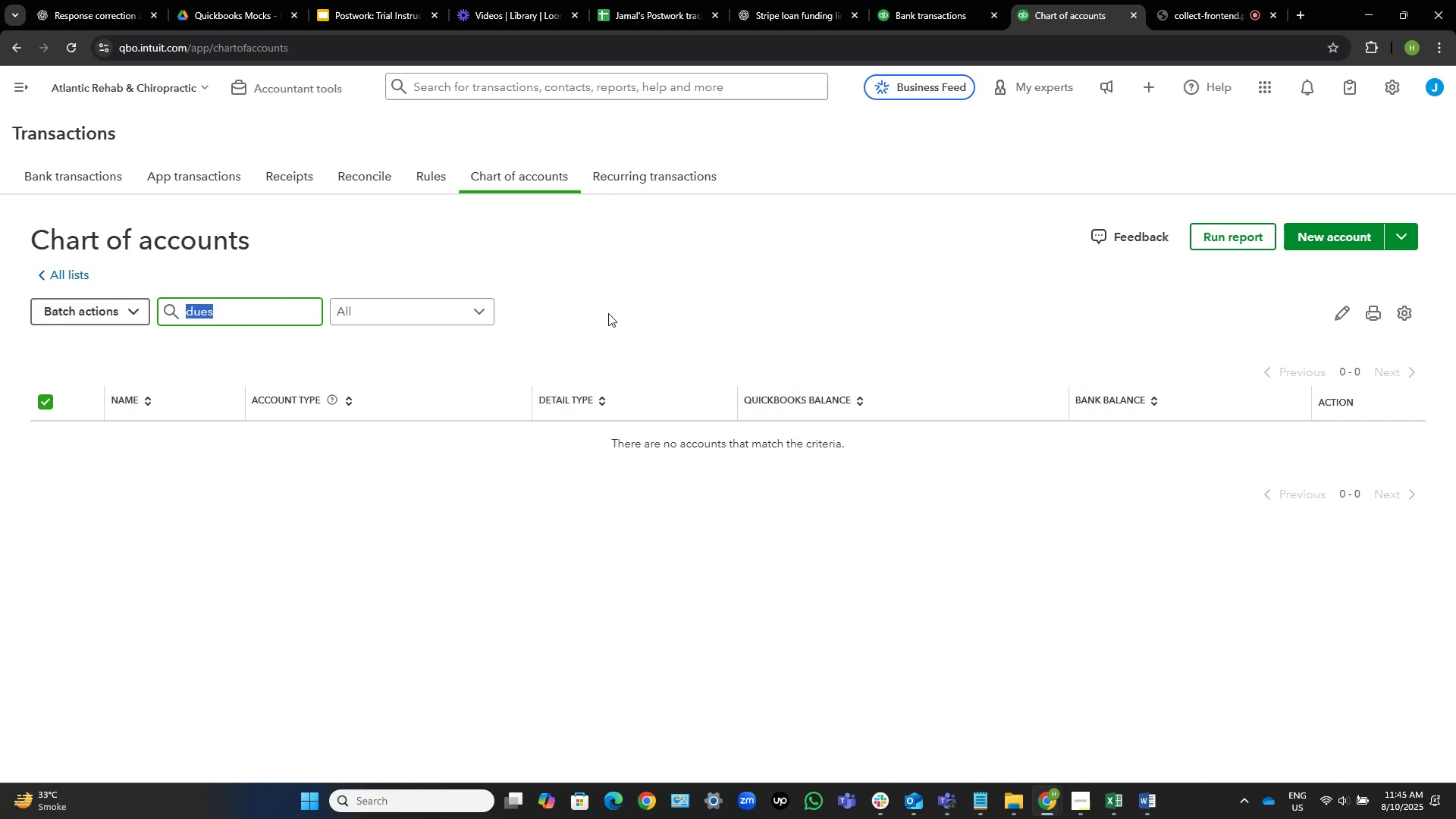 
type(office)
 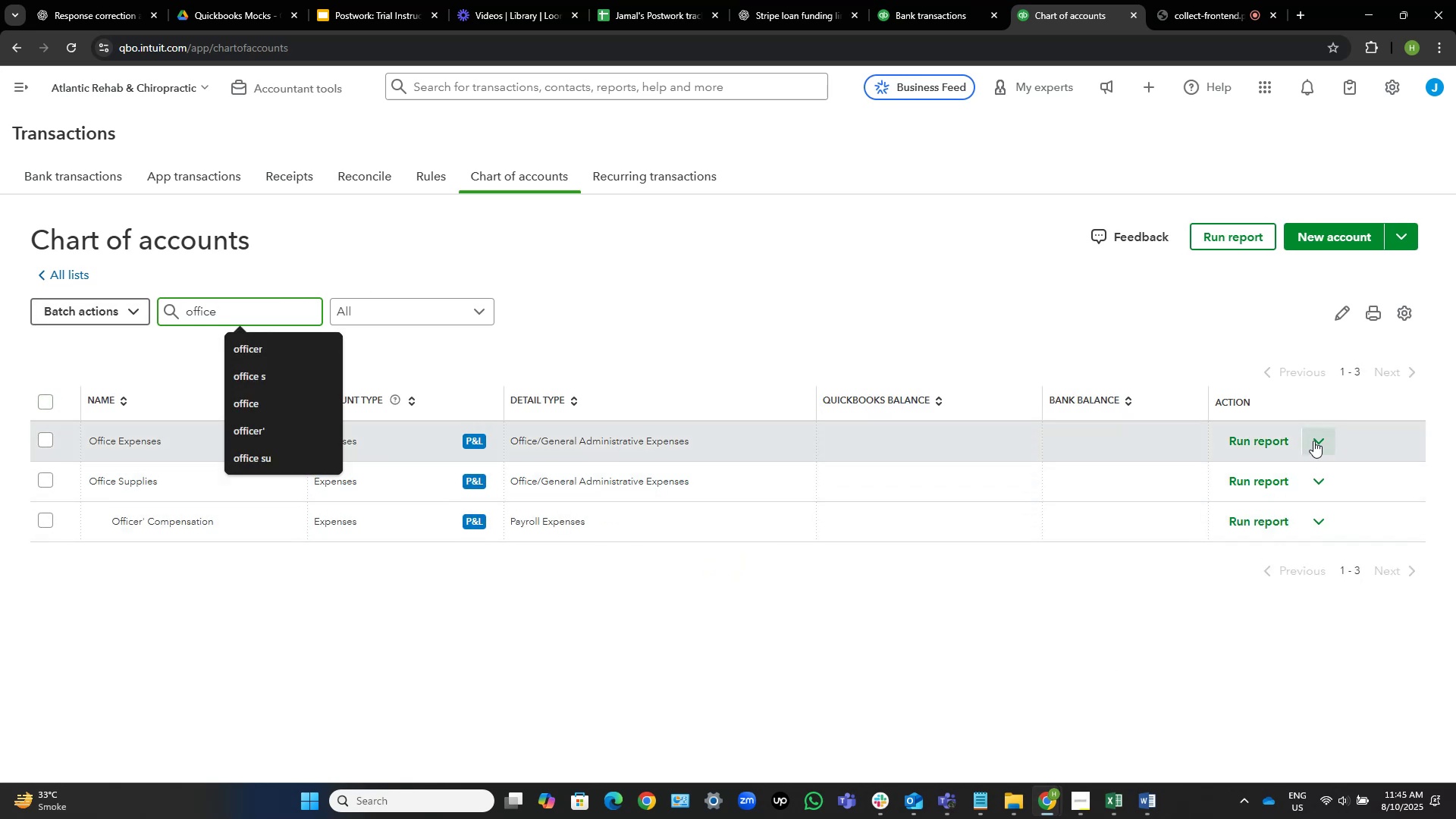 
wait(5.53)
 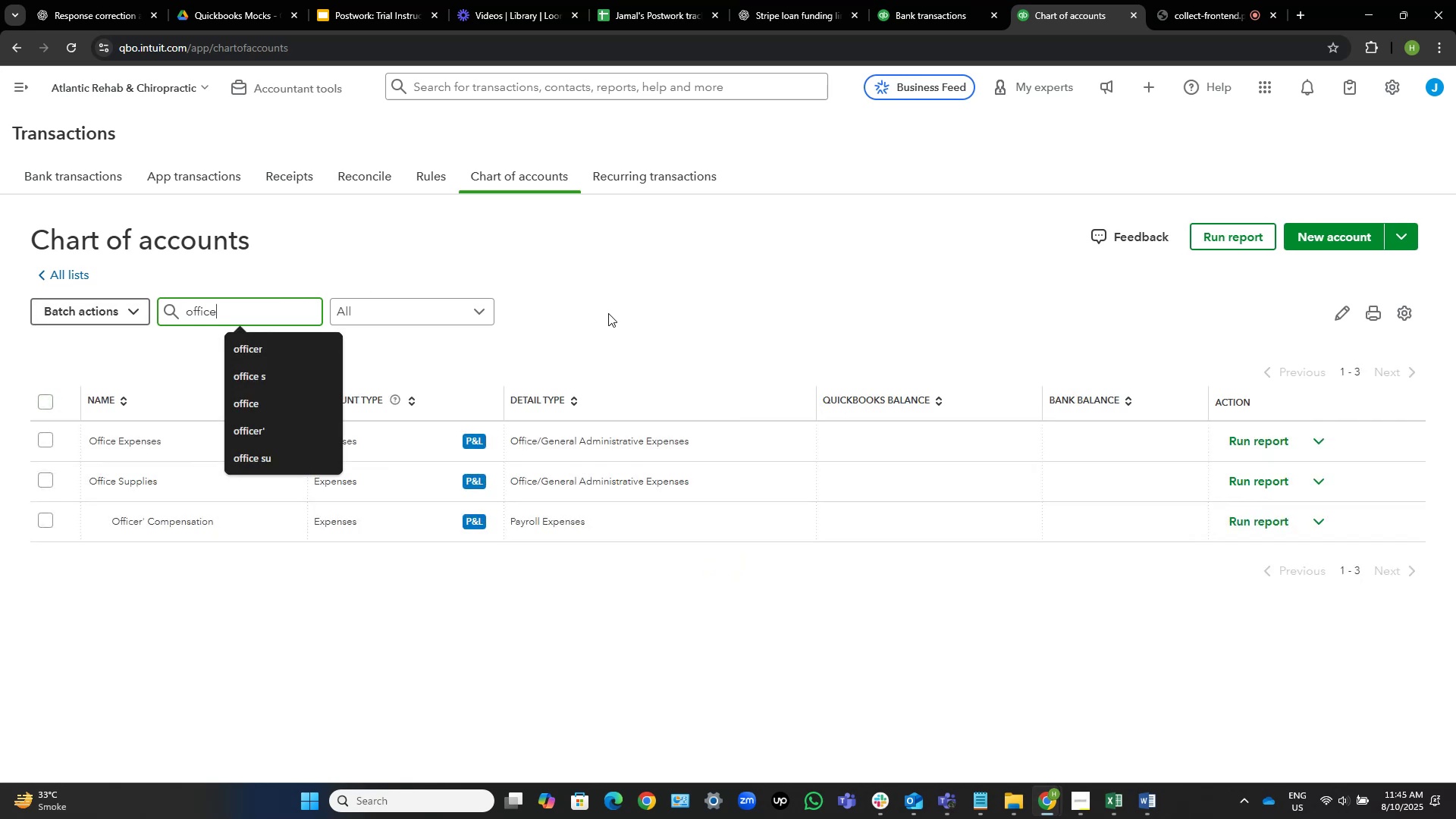 
left_click([1323, 473])
 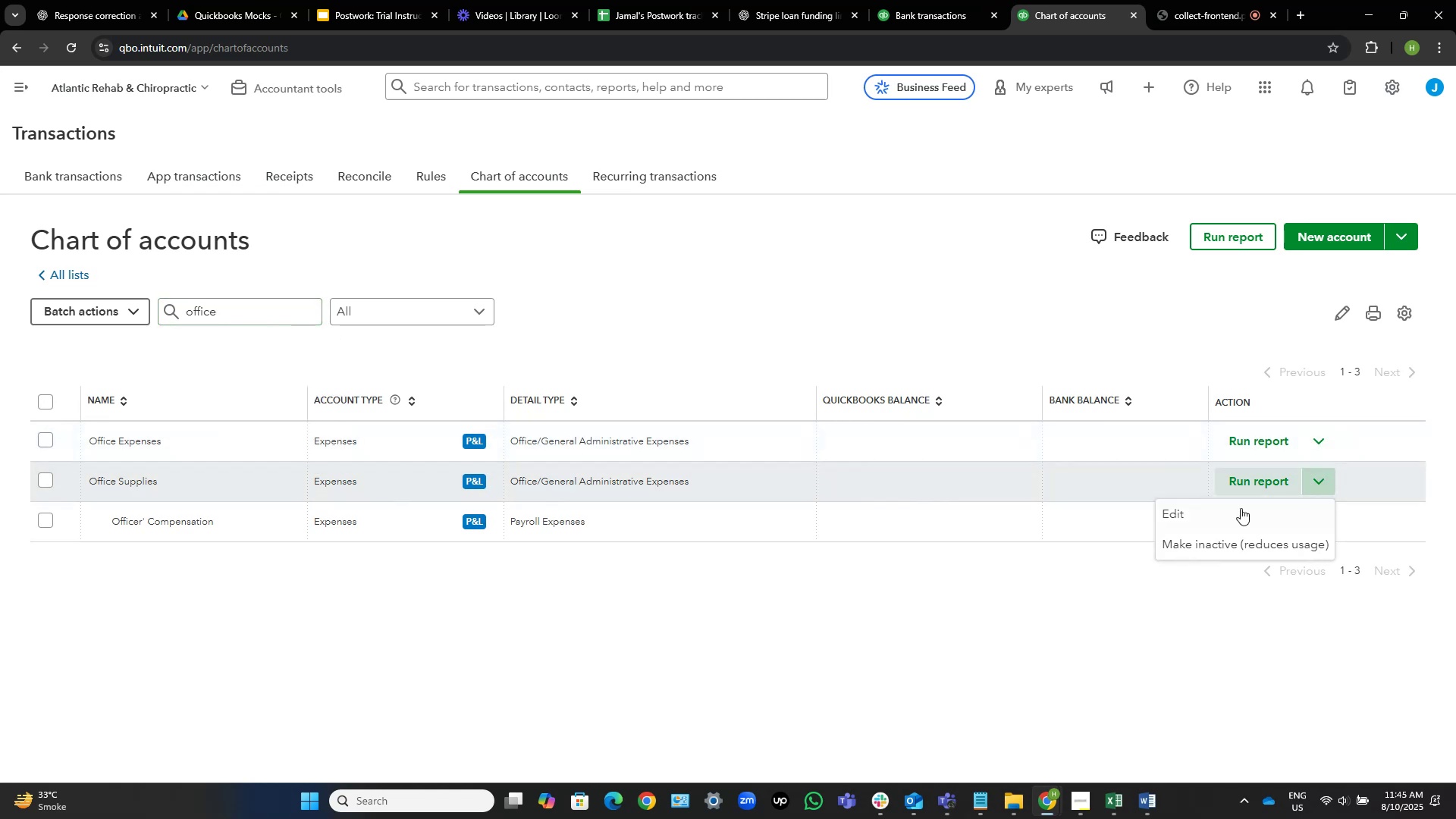 
left_click([1235, 510])
 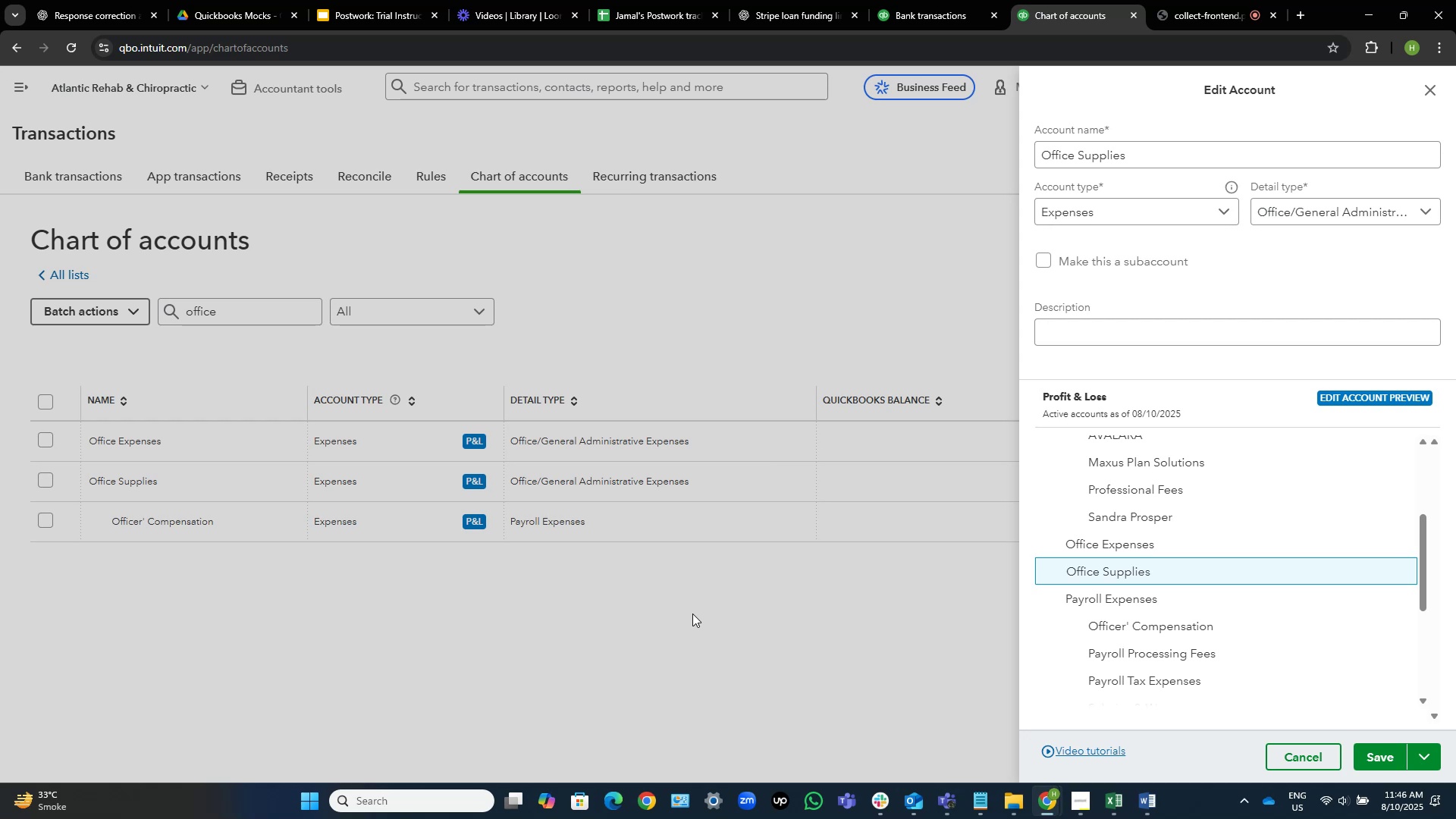 
wait(44.22)
 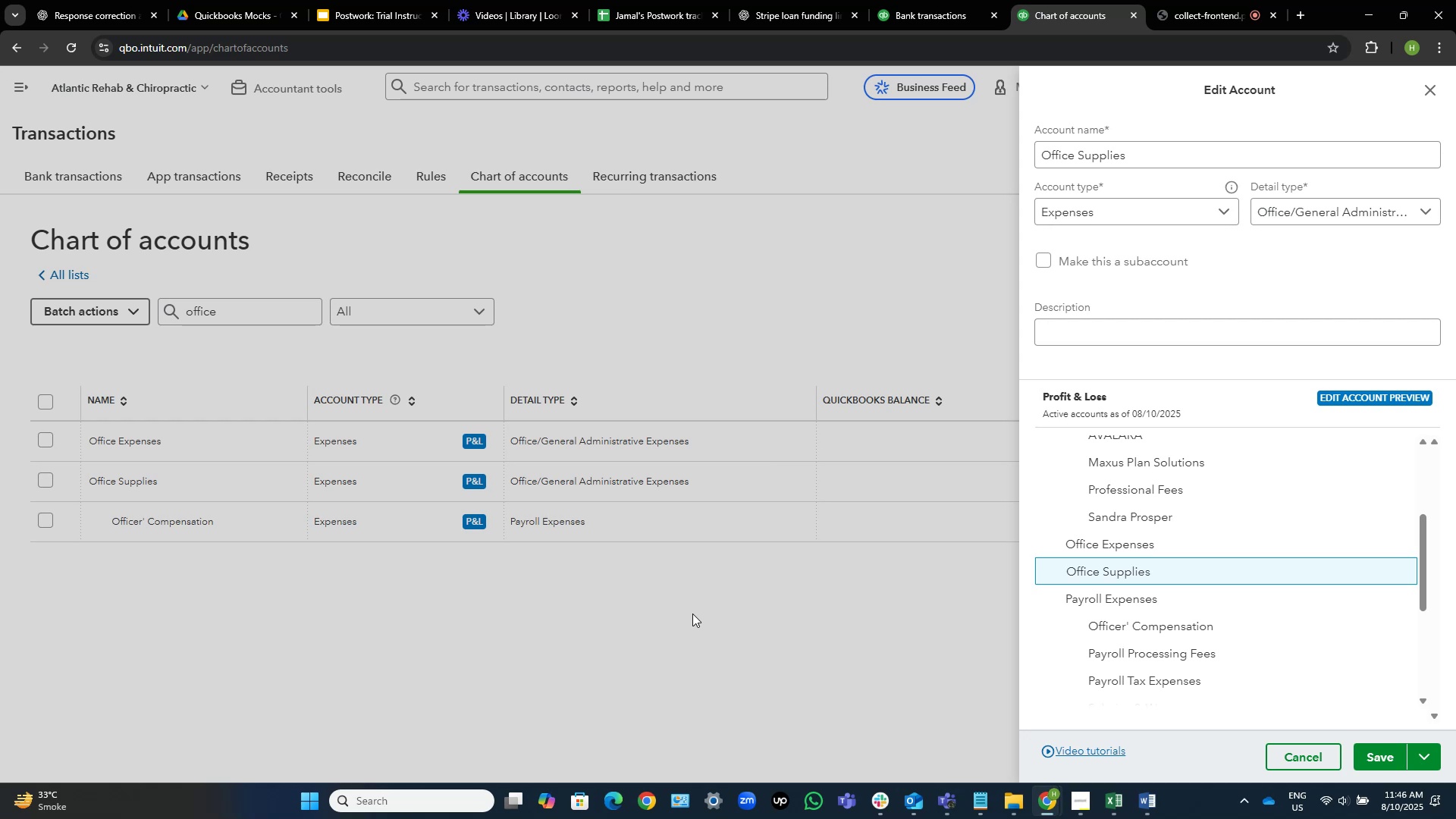 
left_click([1090, 259])
 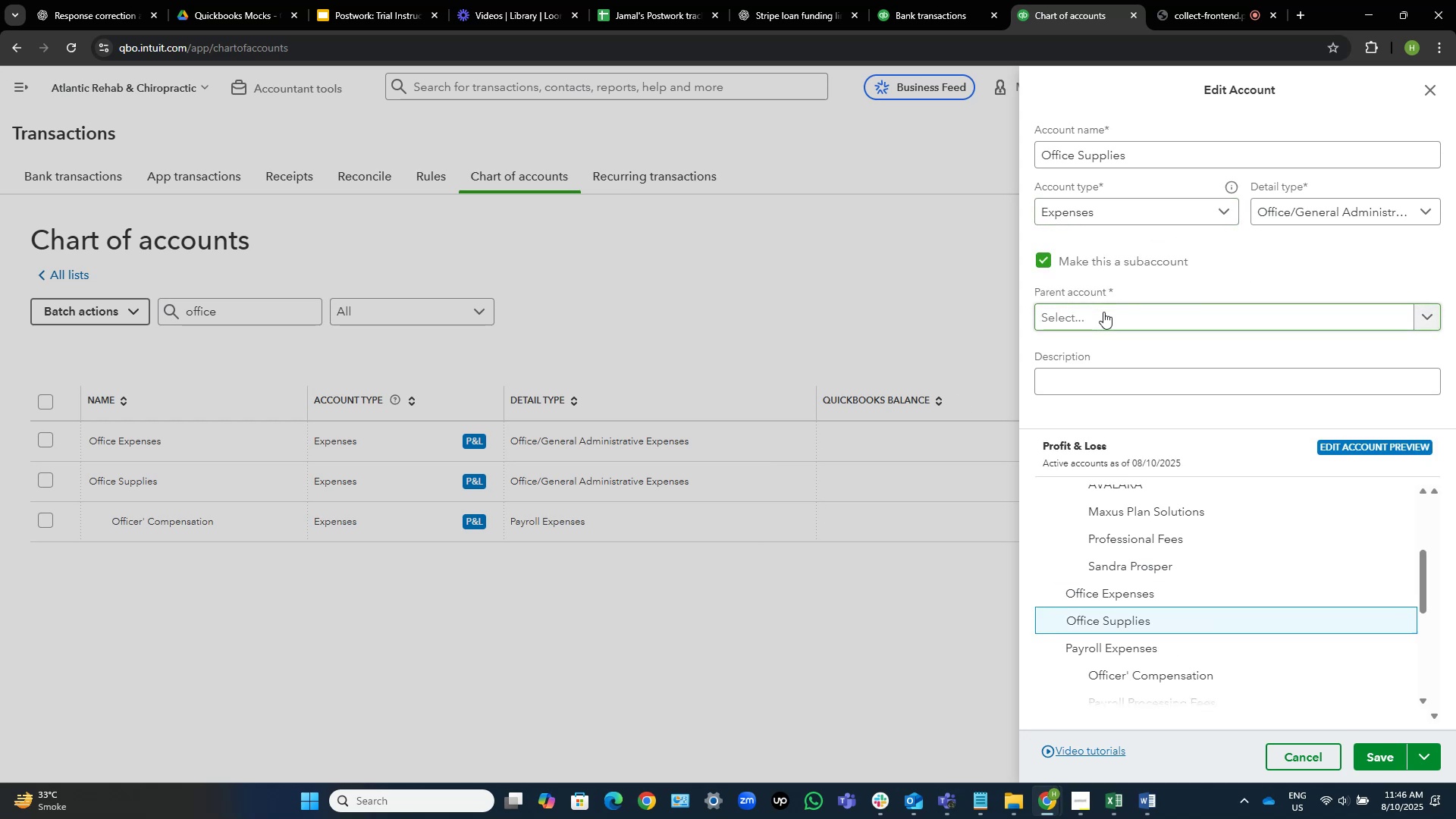 
left_click([1103, 312])
 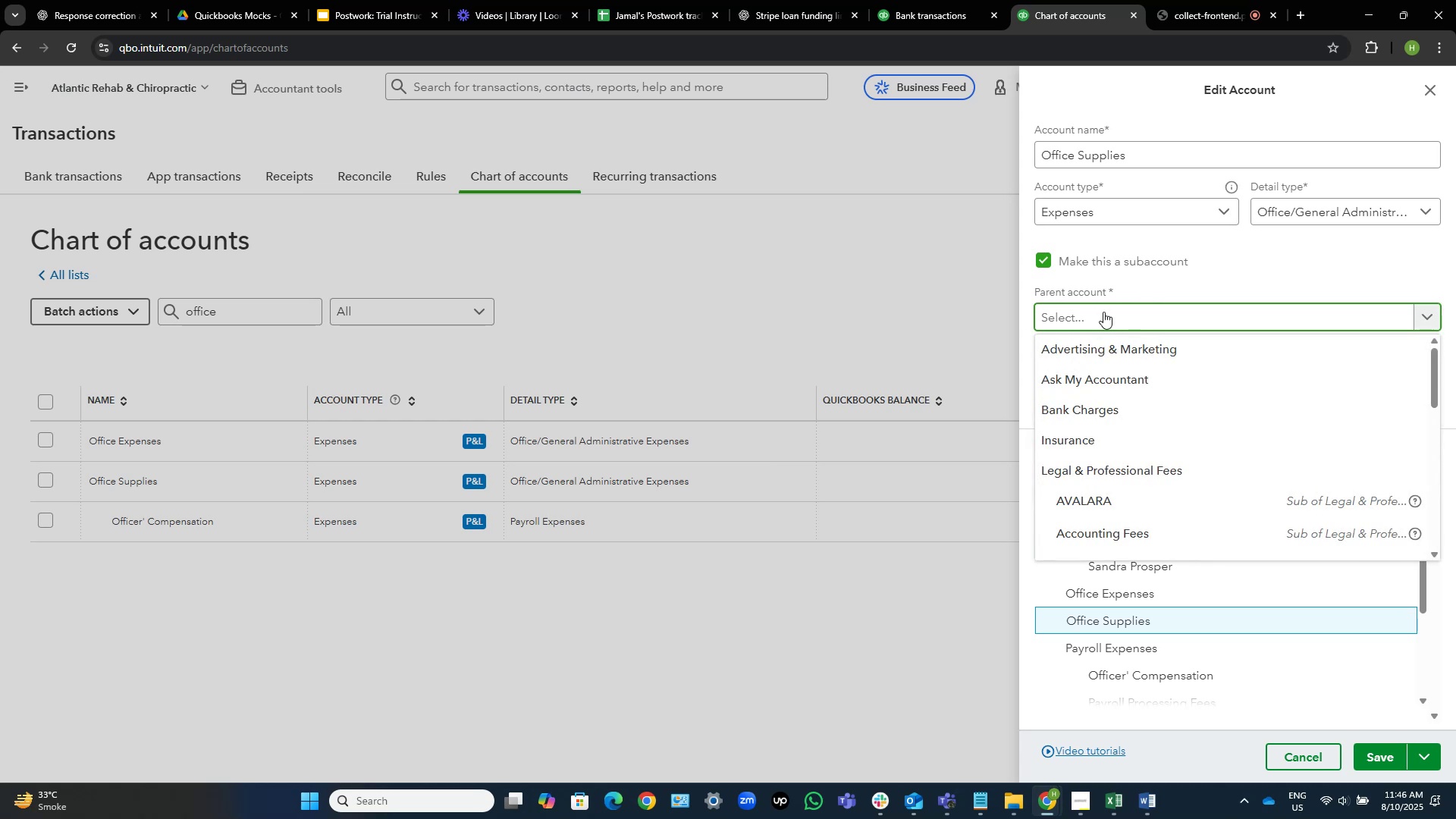 
type(off)
 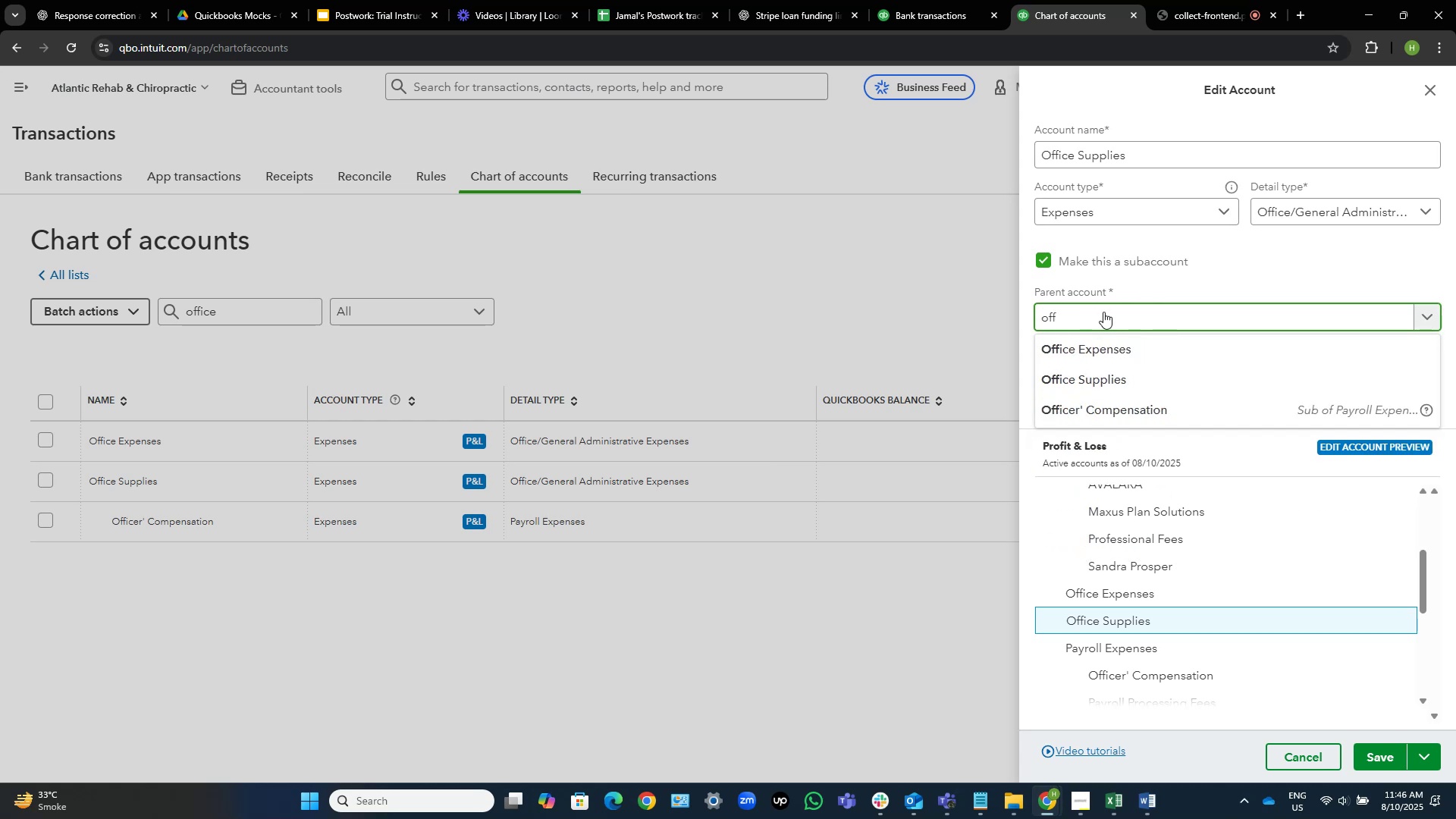 
wait(8.81)
 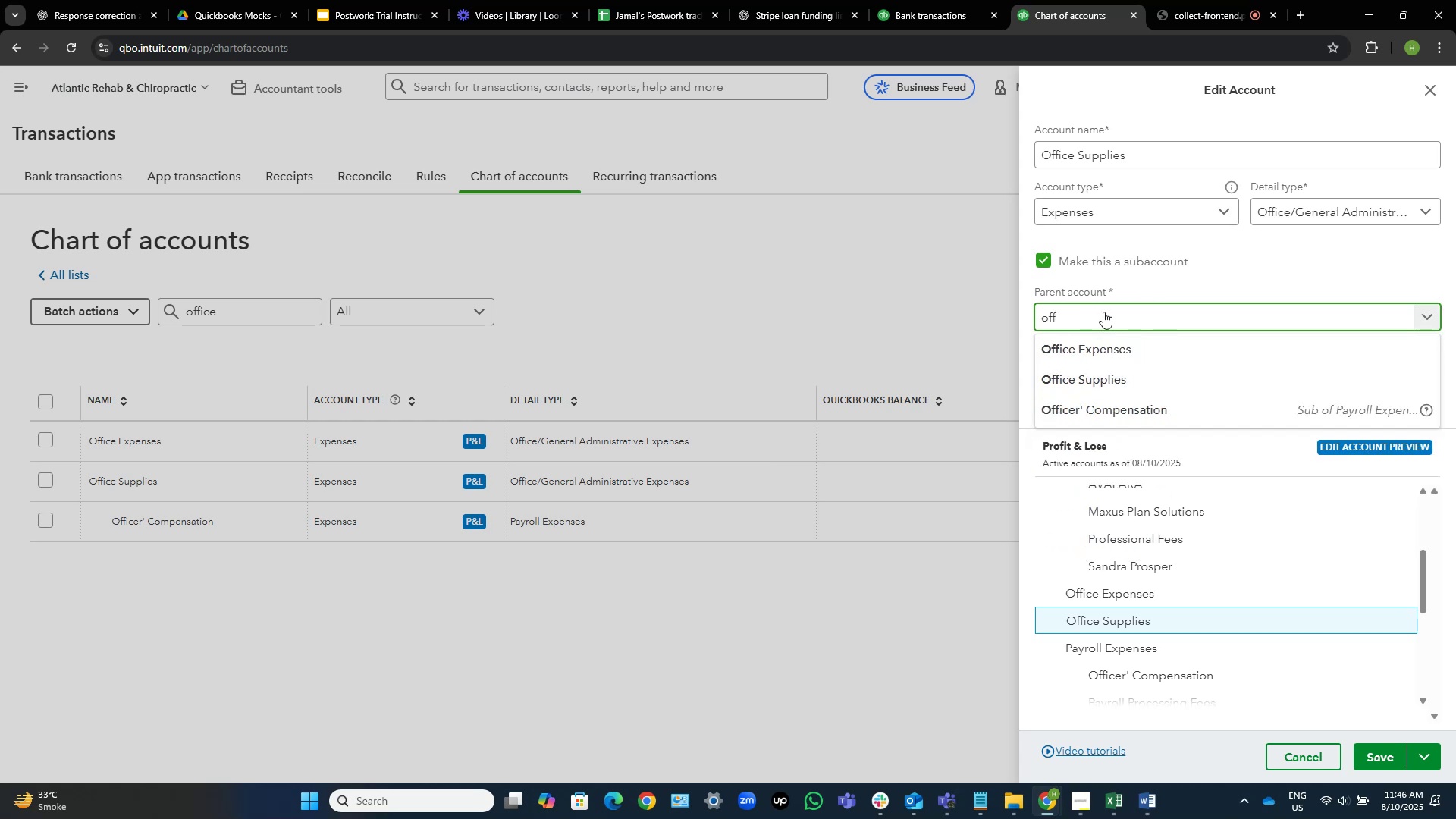 
left_click([1155, 356])
 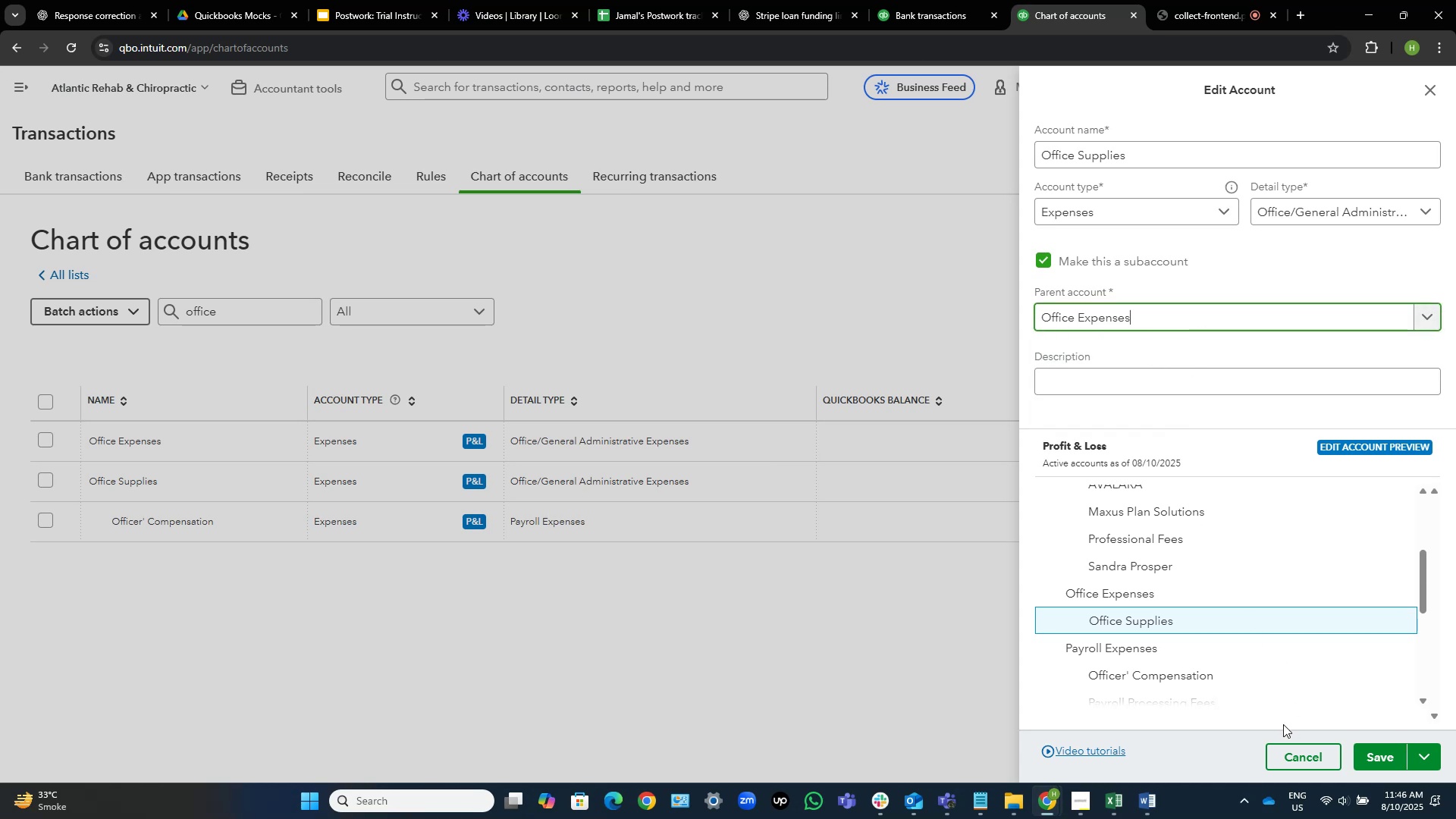 
wait(8.36)
 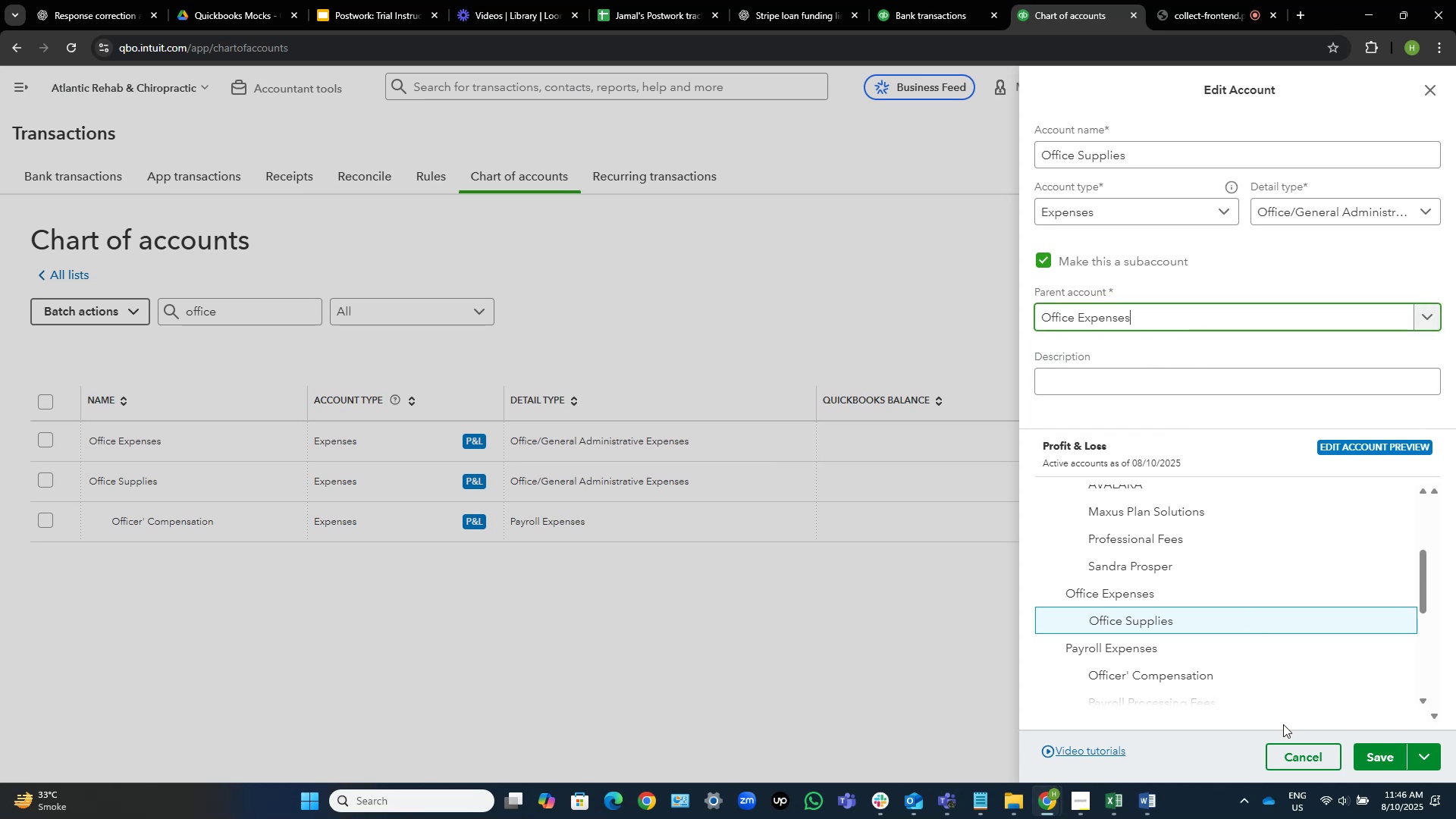 
left_click([1392, 755])
 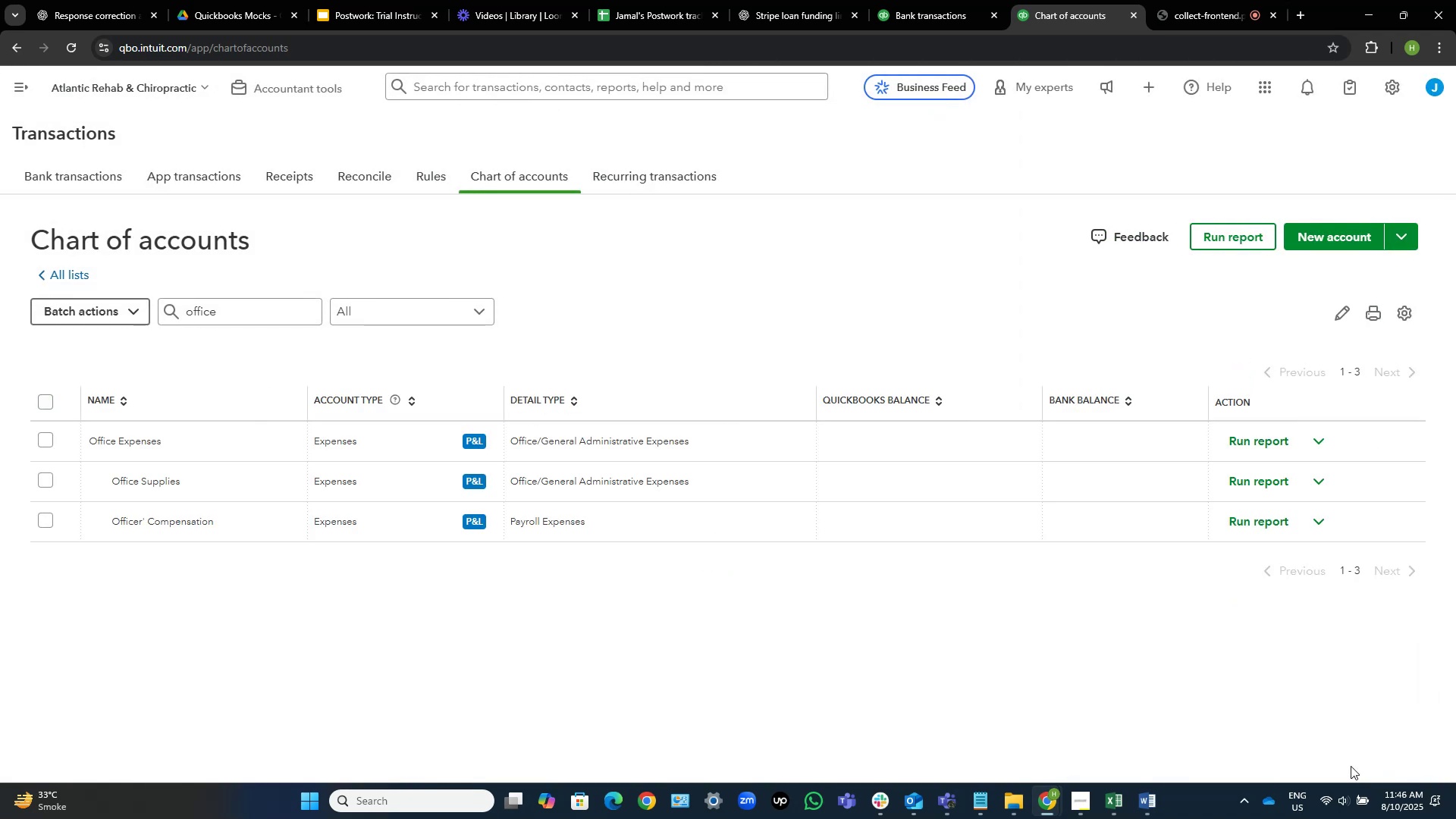 
wait(9.02)
 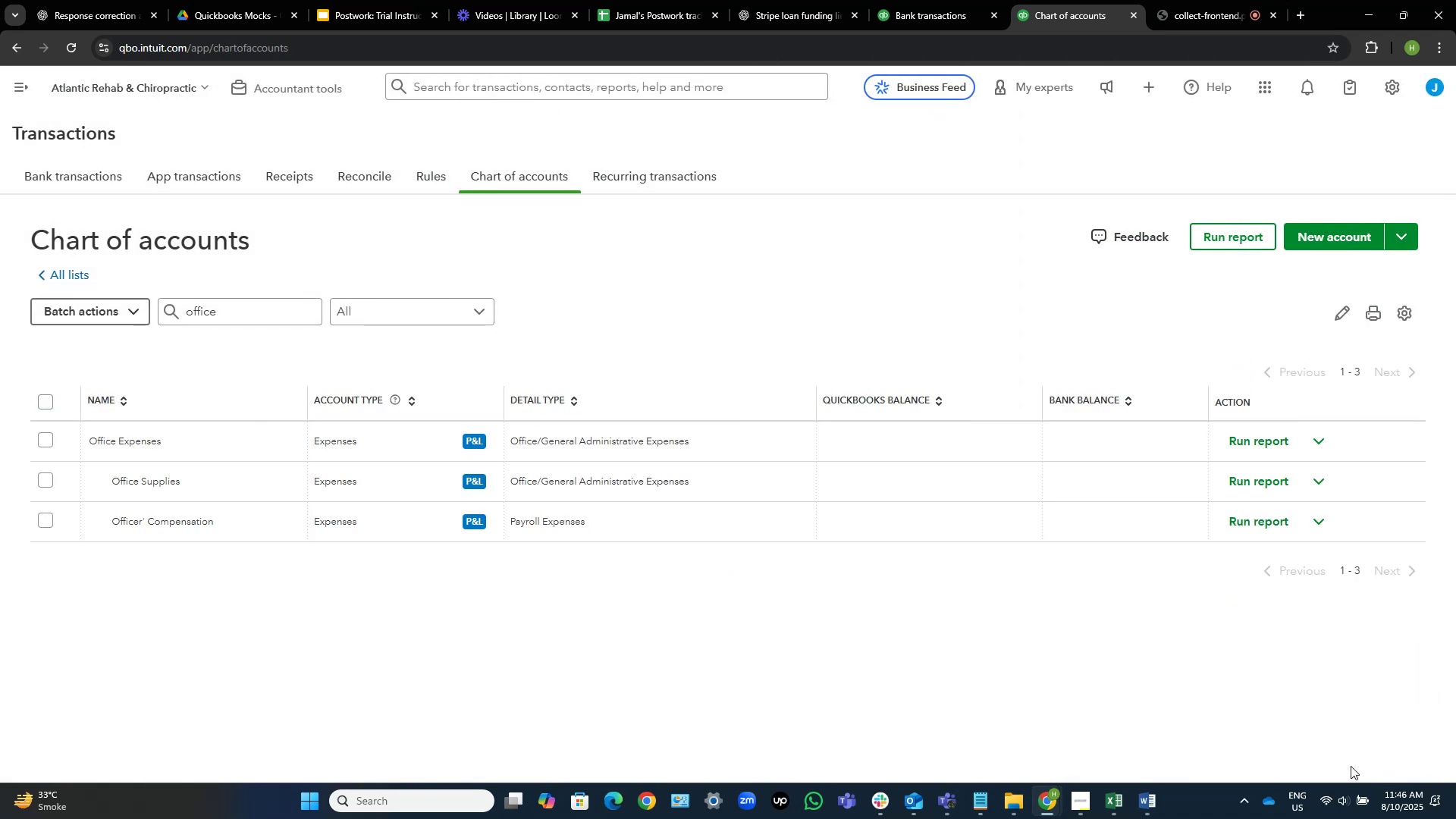 
left_click([1332, 242])
 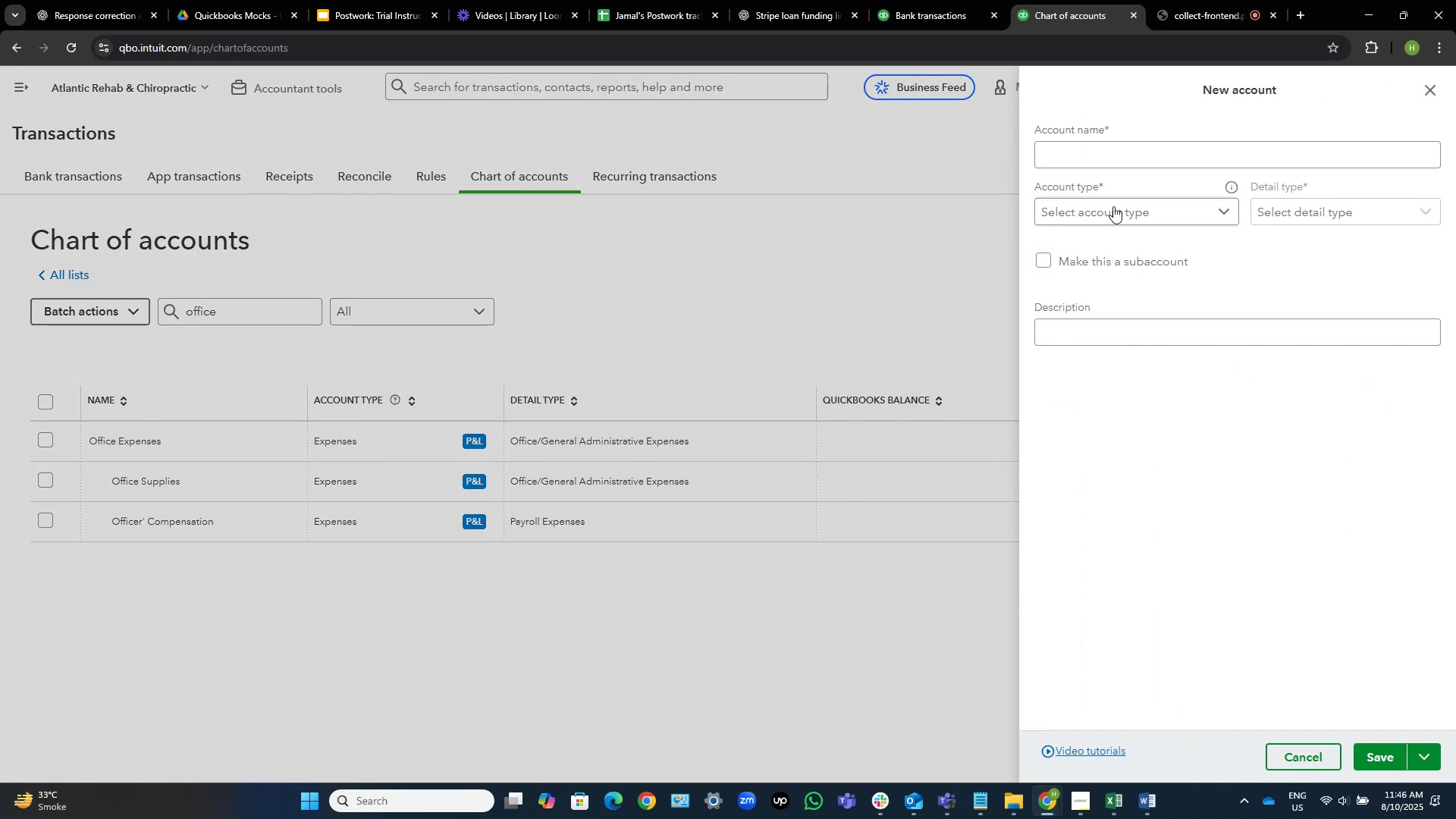 
left_click([1106, 160])
 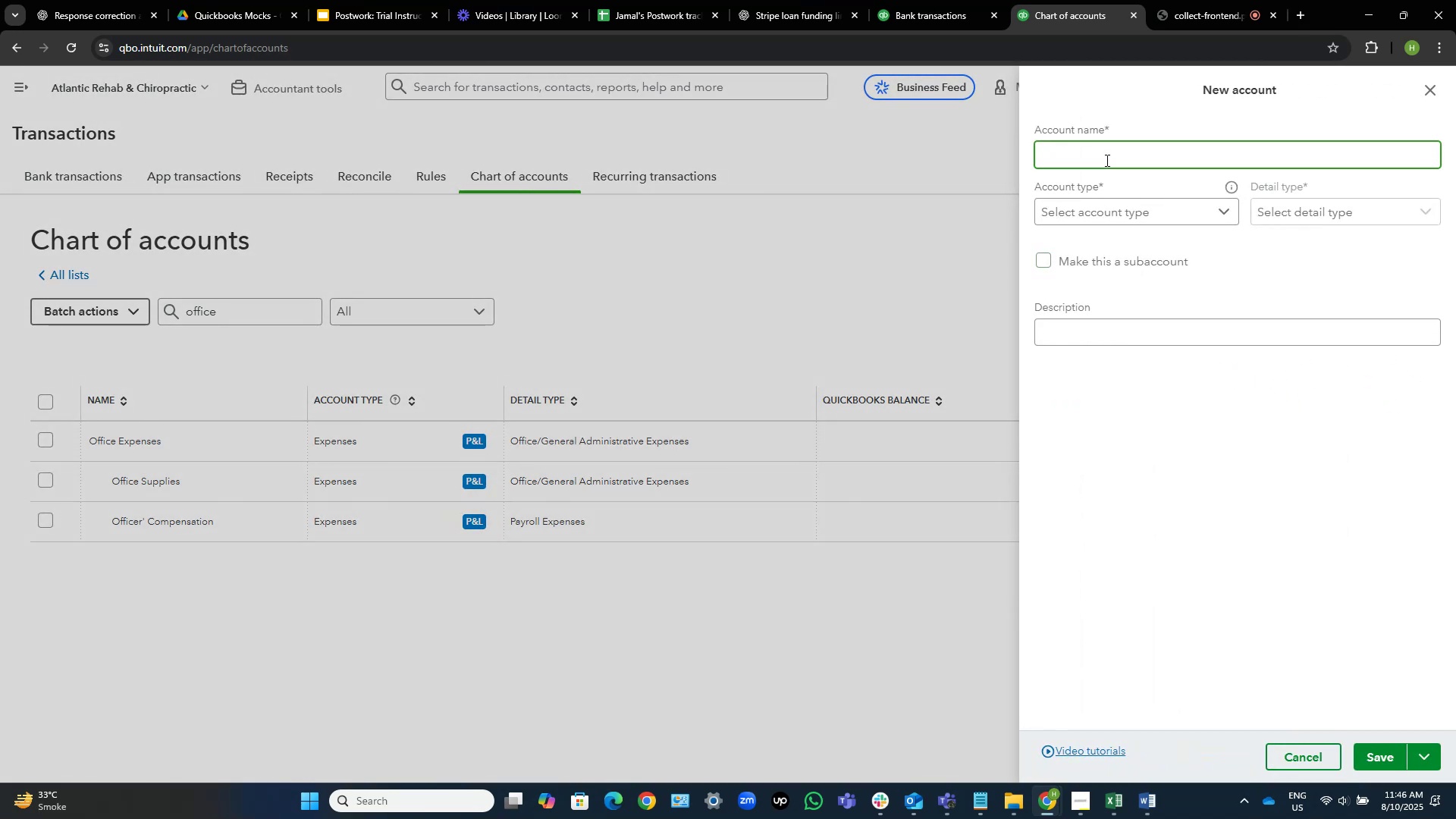 
type(Internet & Ph)
 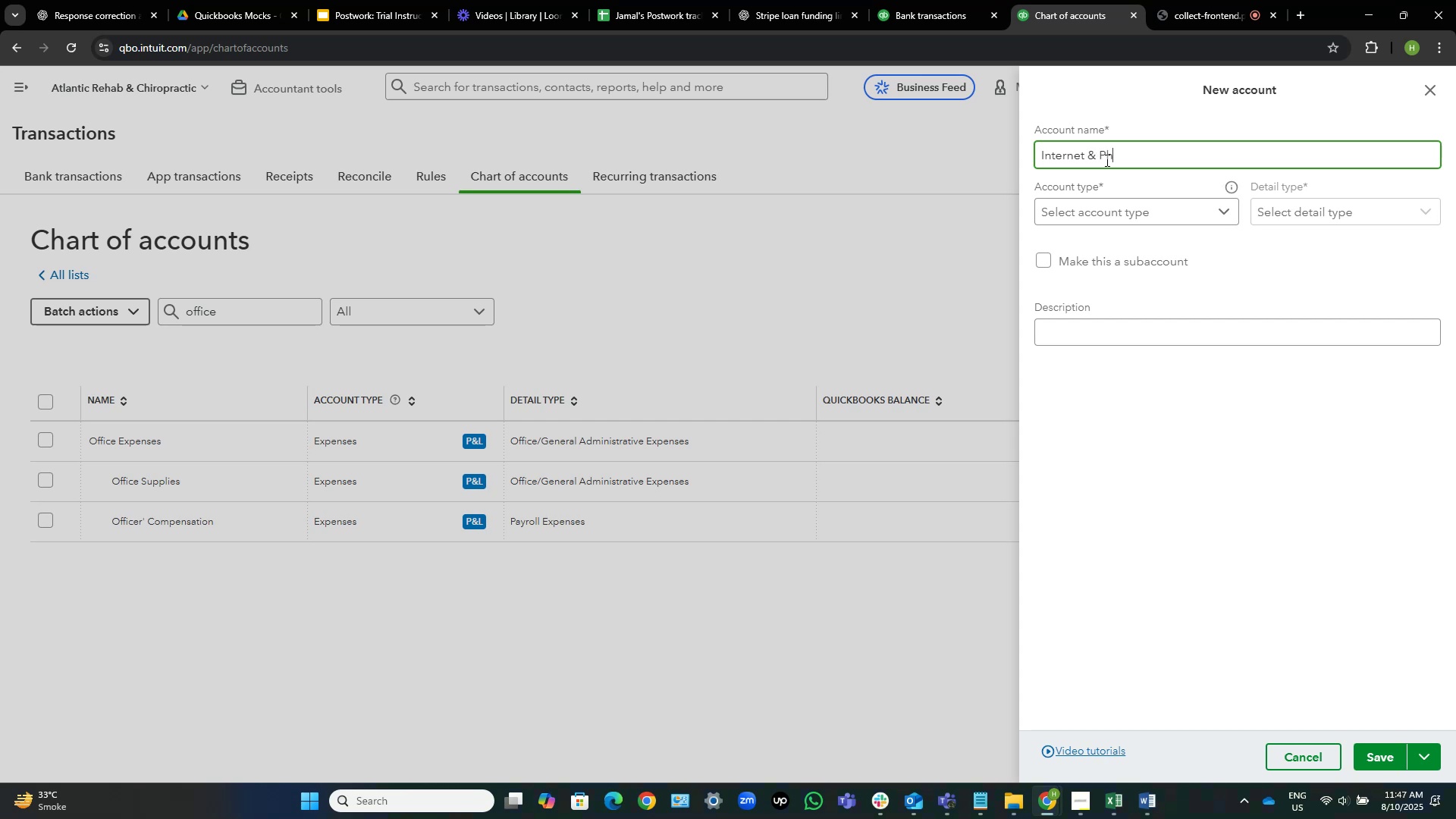 
type(one)
 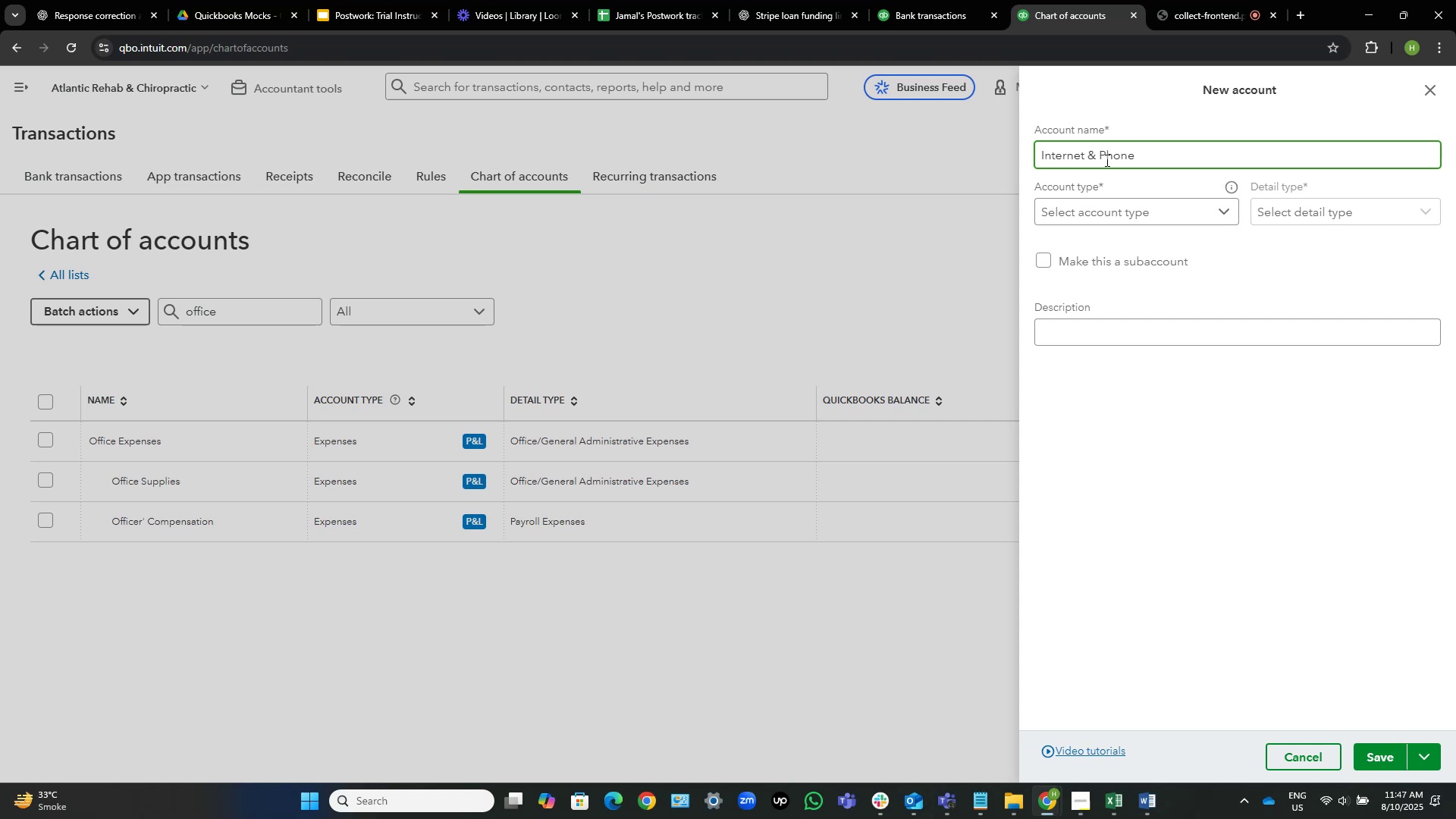 
wait(6.78)
 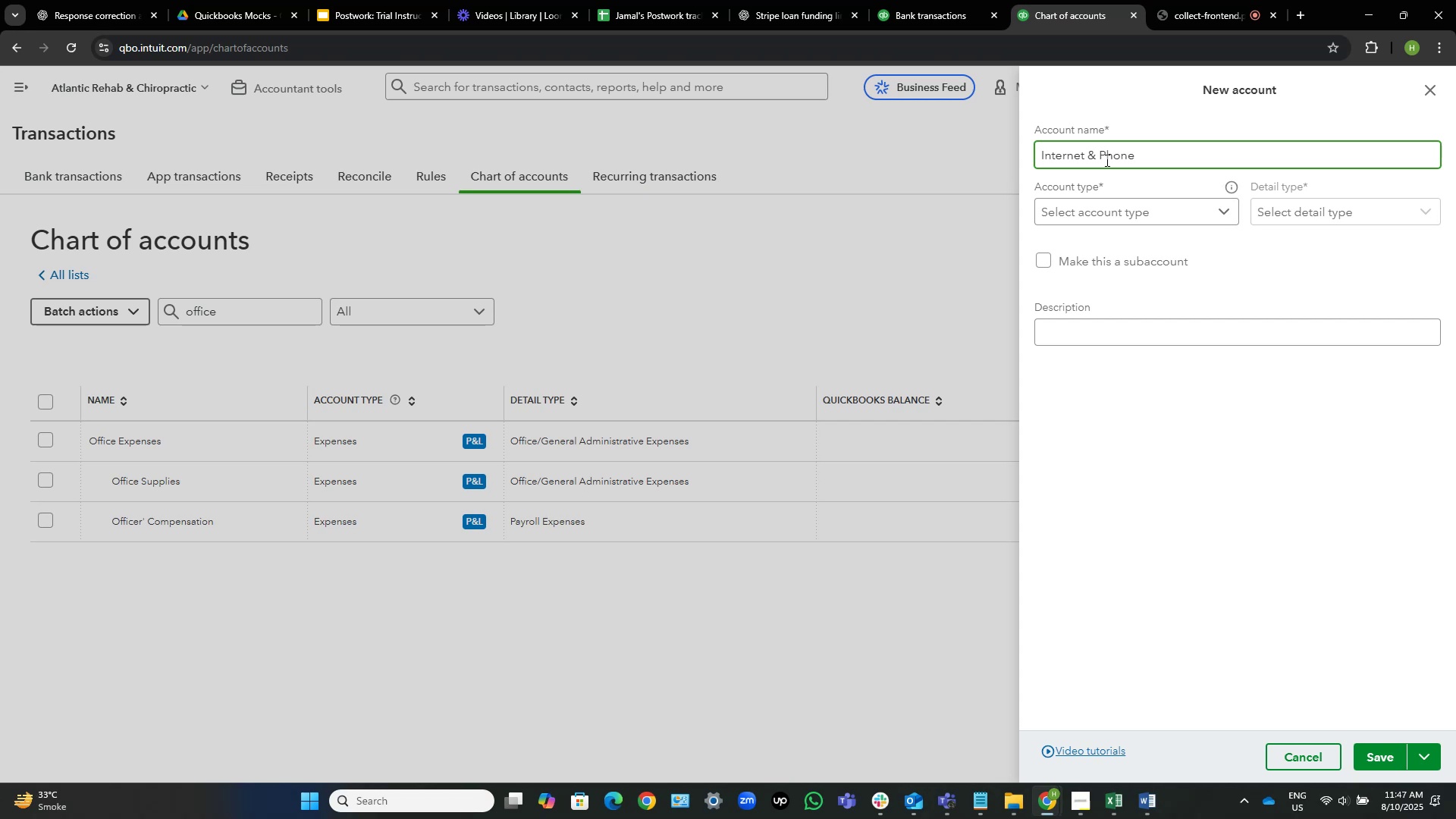 
left_click([1162, 212])
 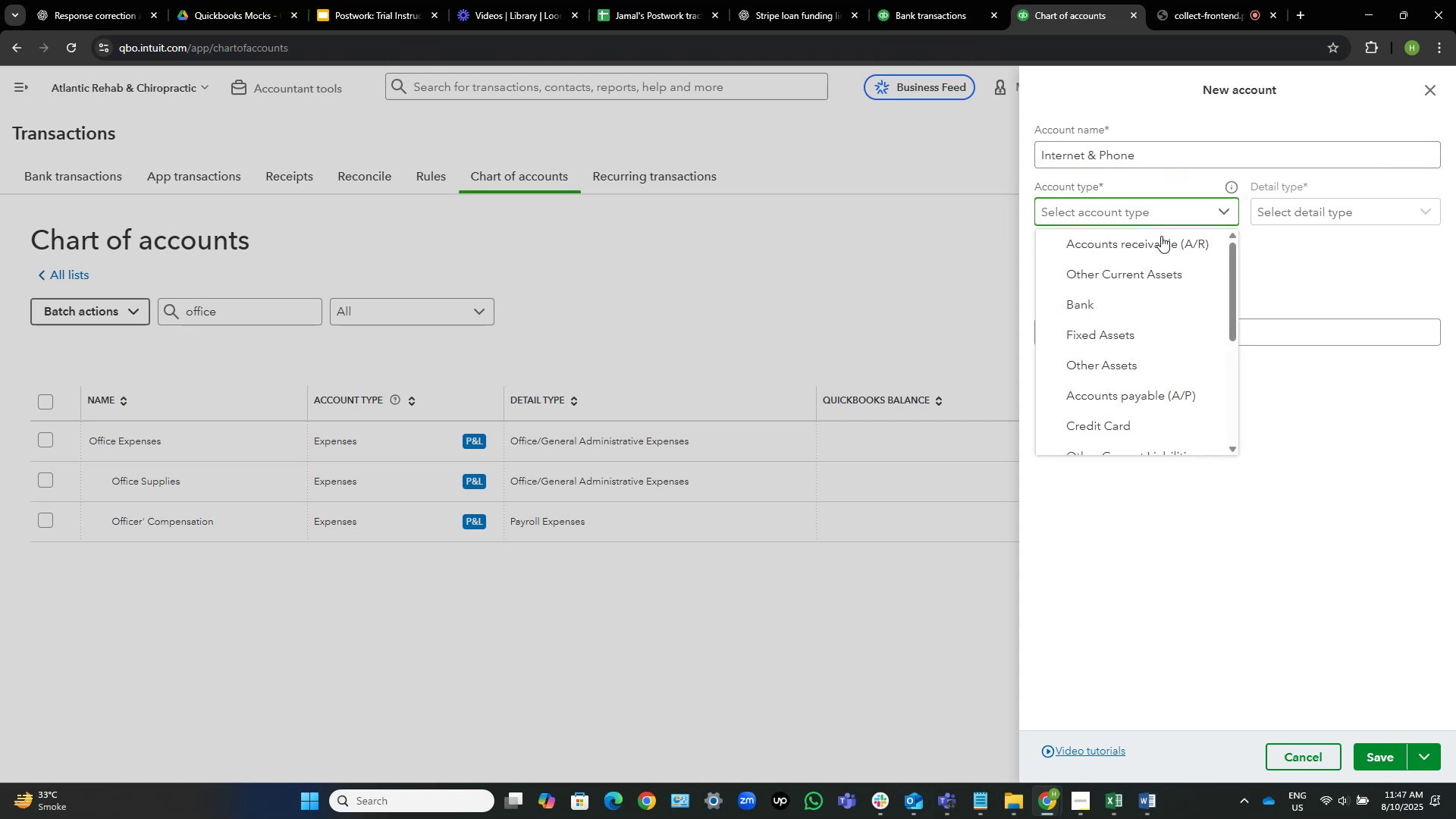 
scroll: coordinate [1147, 389], scroll_direction: down, amount: 6.0
 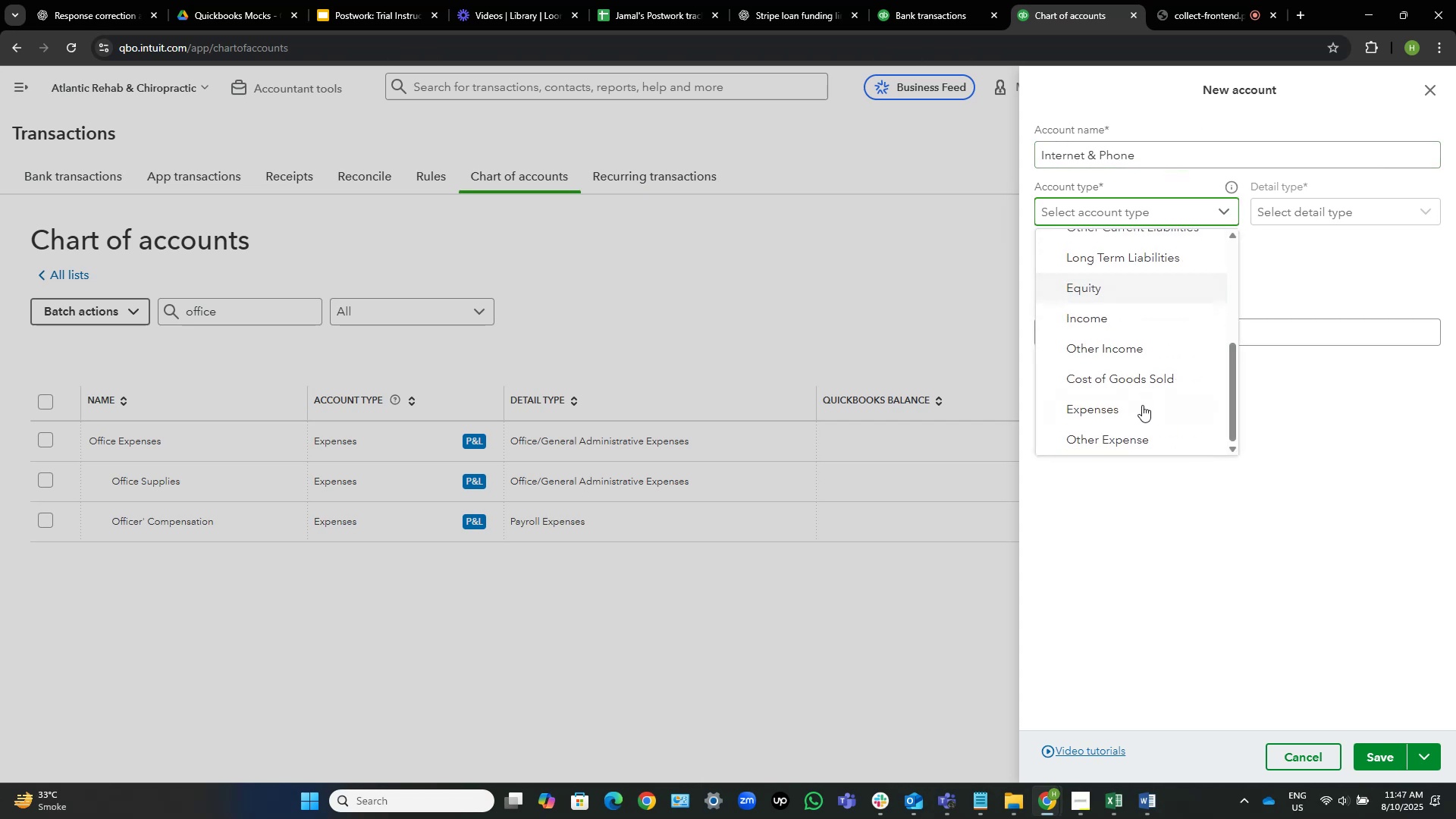 
left_click([1139, 413])
 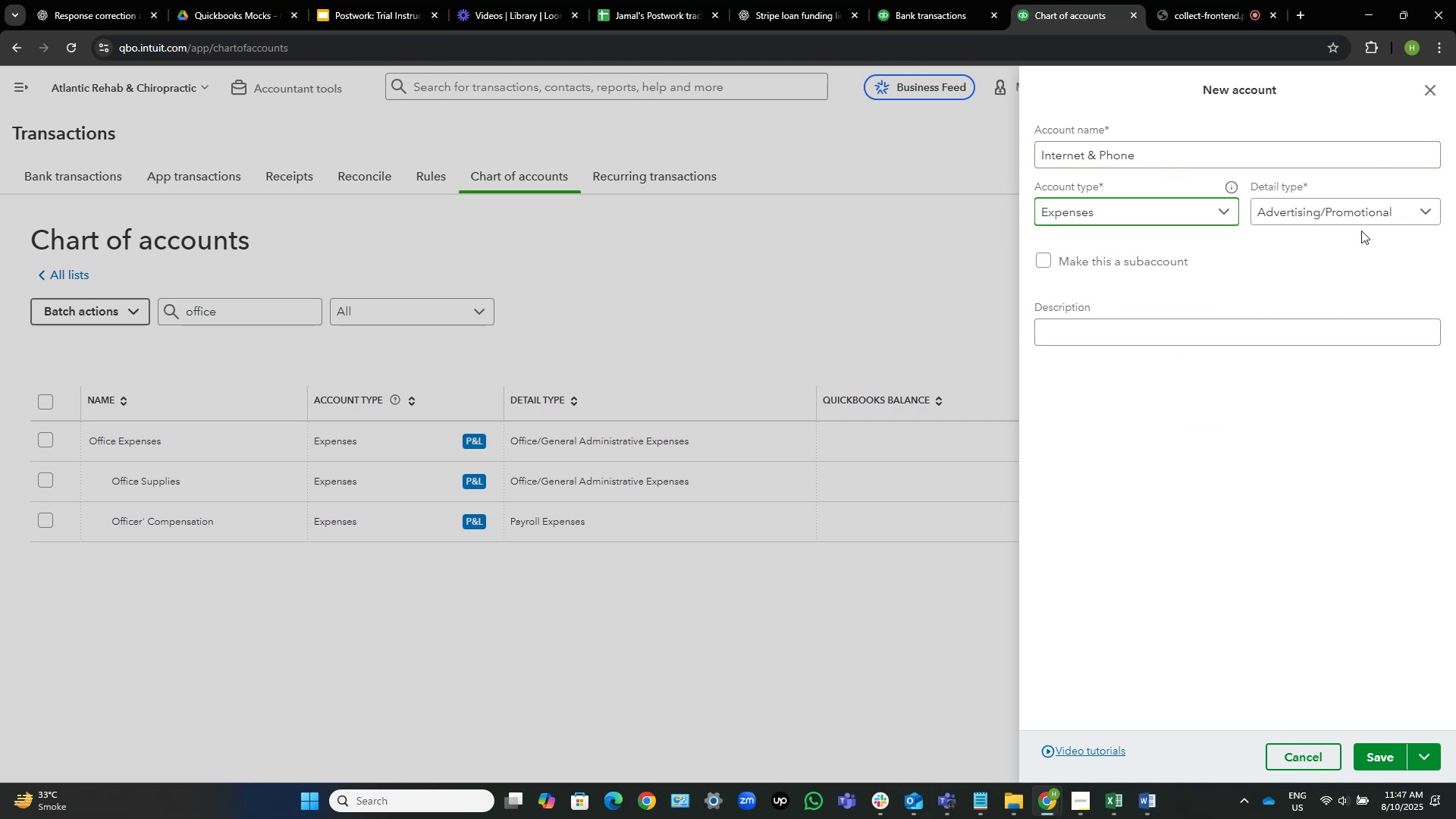 
left_click([1360, 210])
 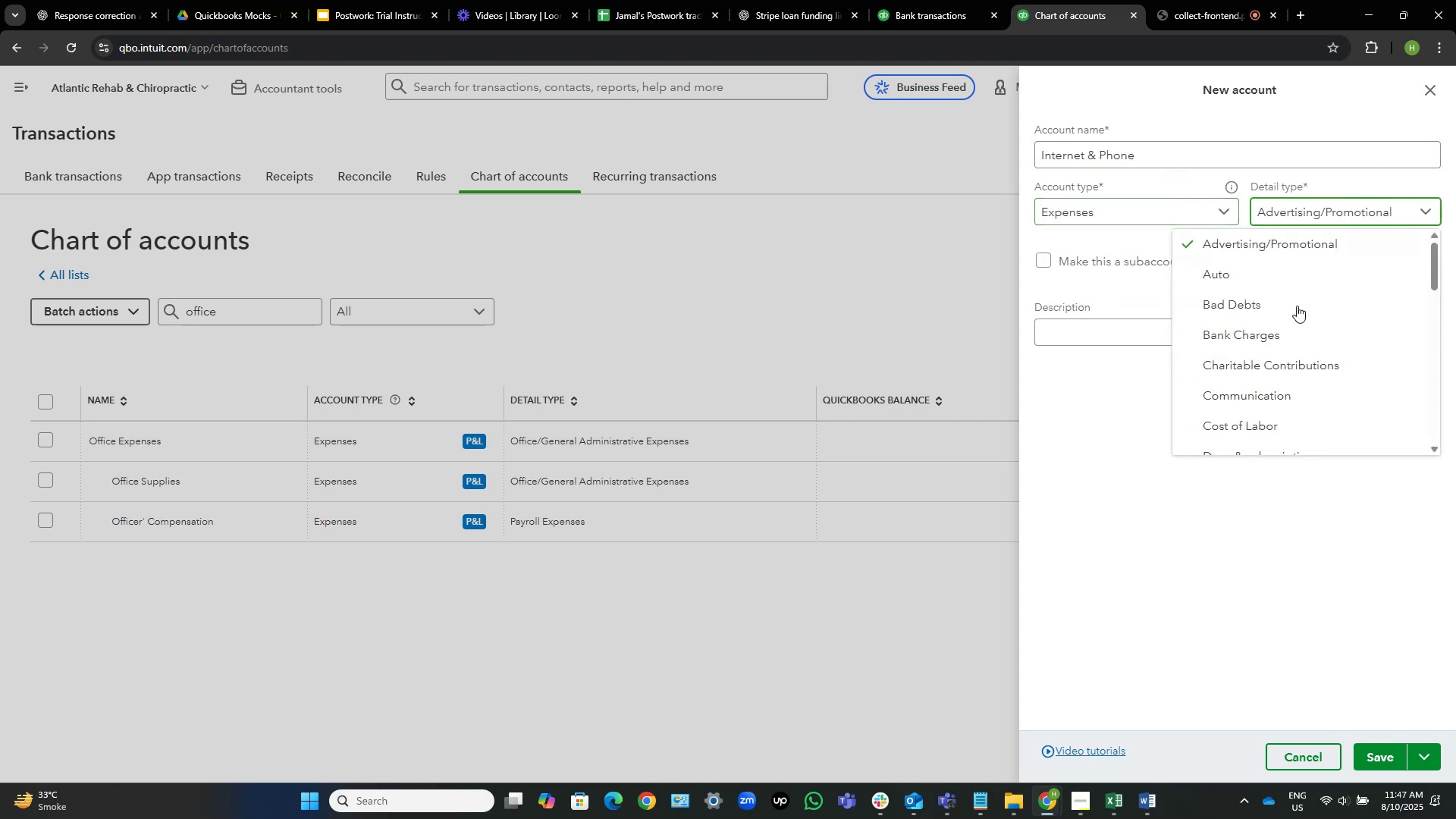 
scroll: coordinate [1281, 397], scroll_direction: down, amount: 14.0
 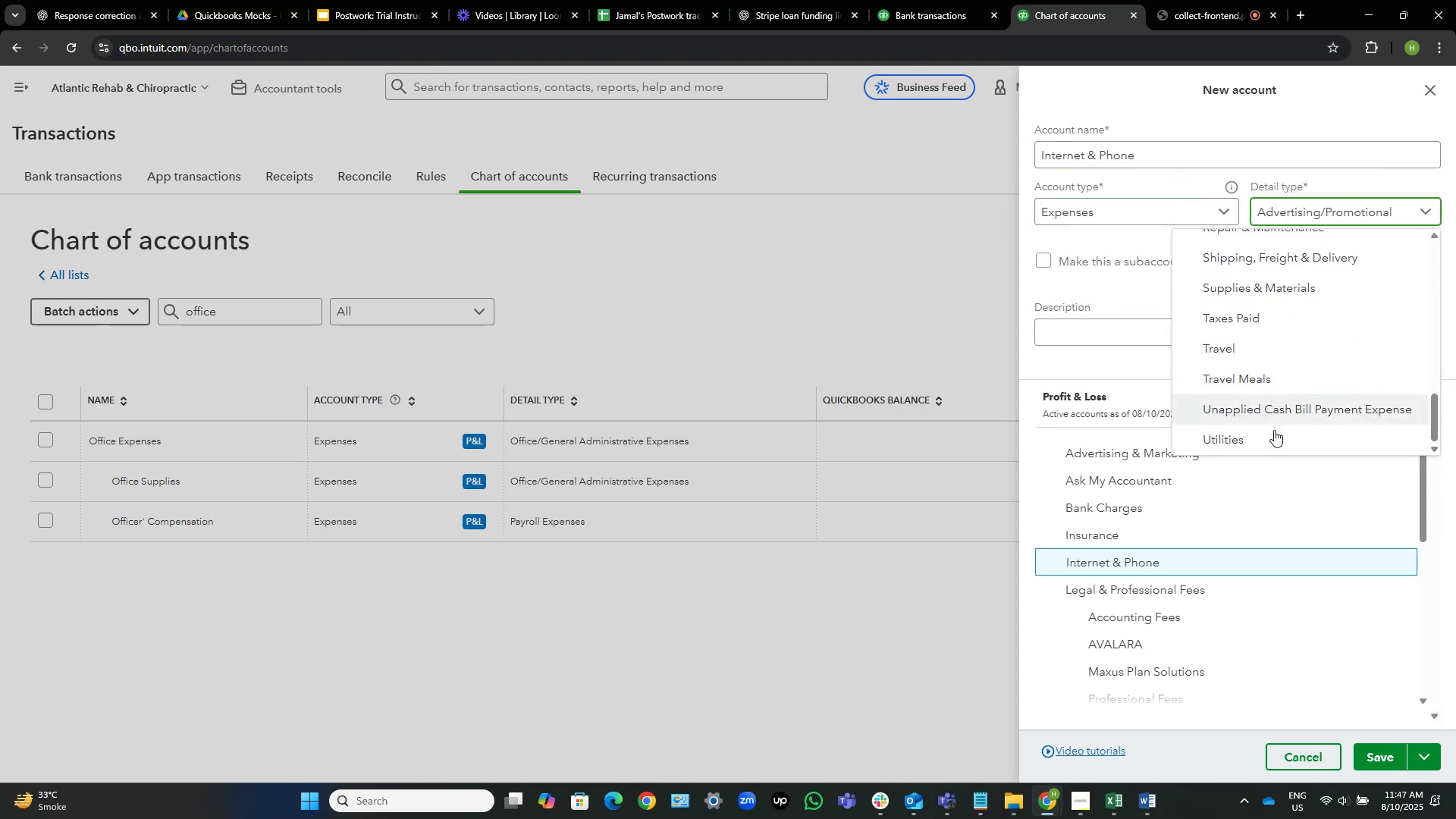 
left_click([1272, 438])
 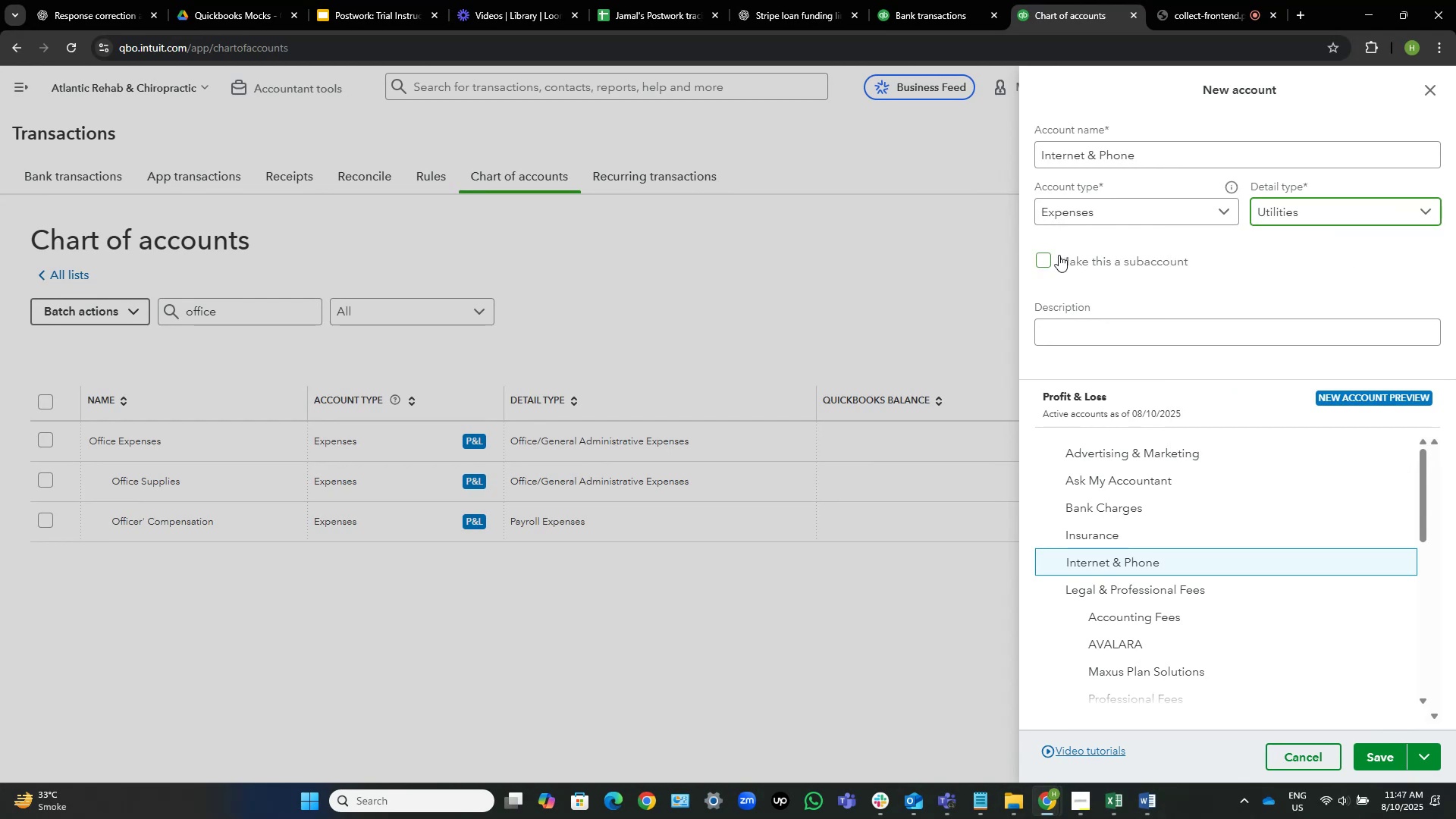 
left_click([1059, 255])
 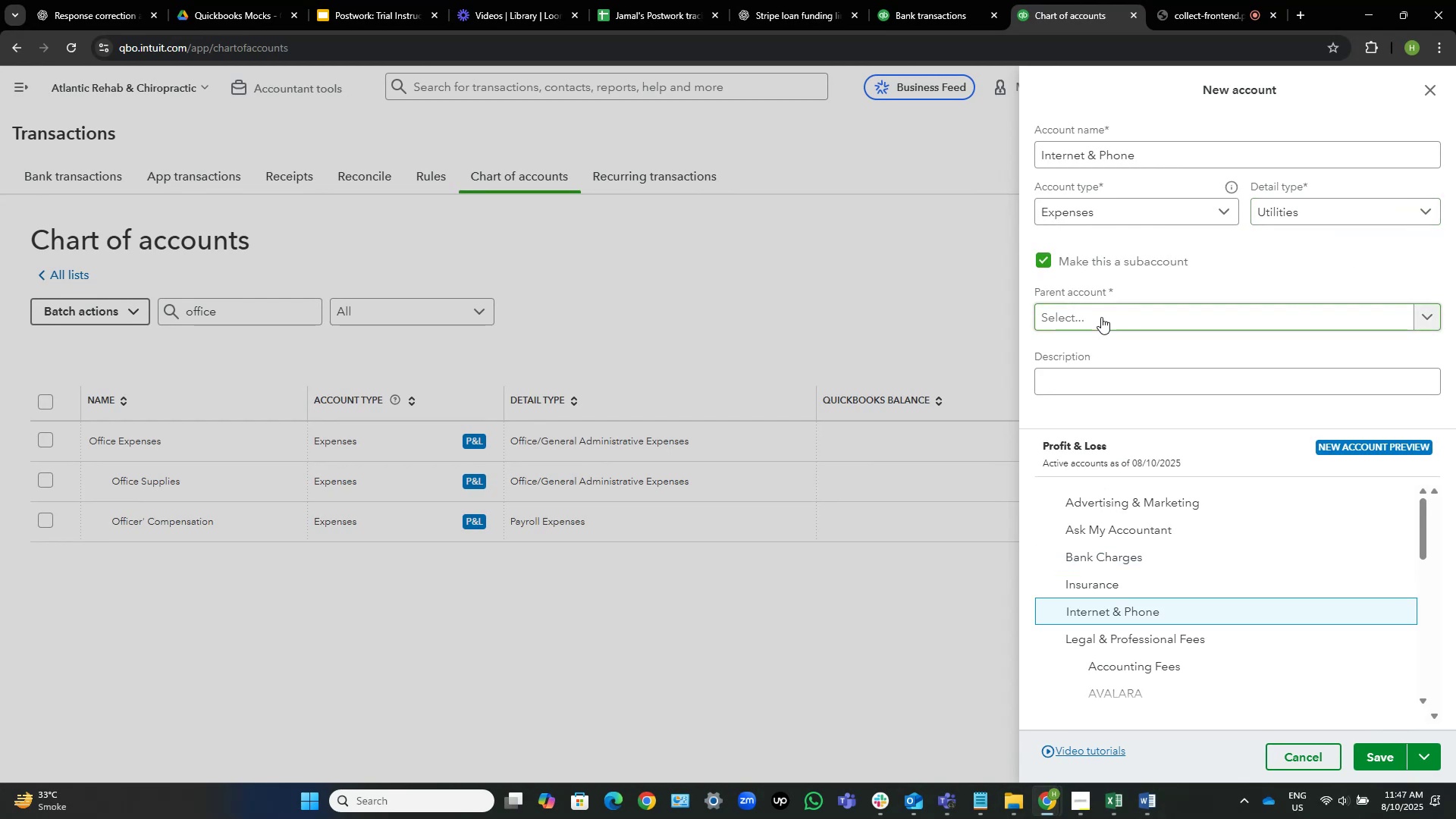 
left_click([1101, 317])
 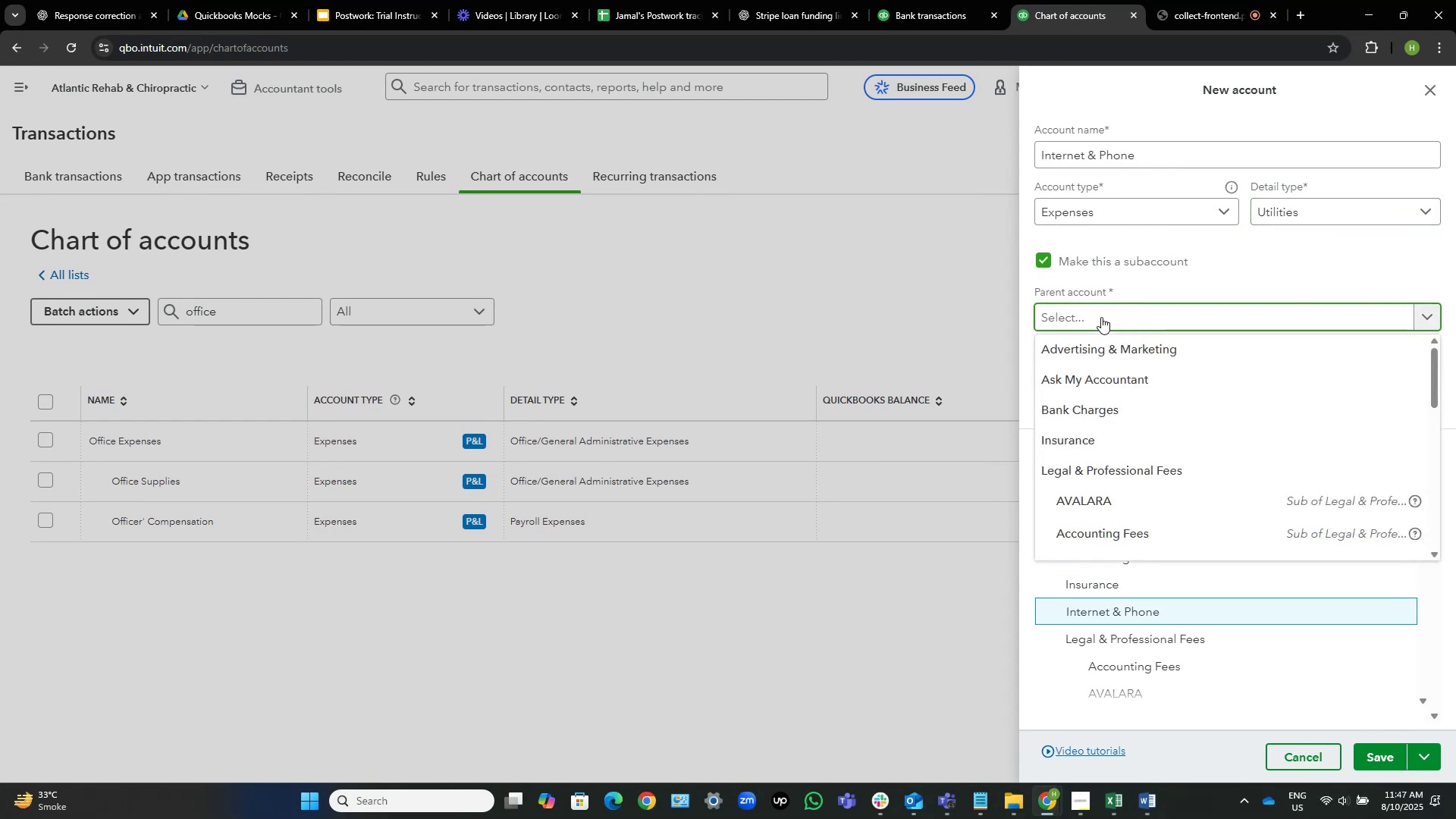 
hold_key(key=U, duration=0.33)
 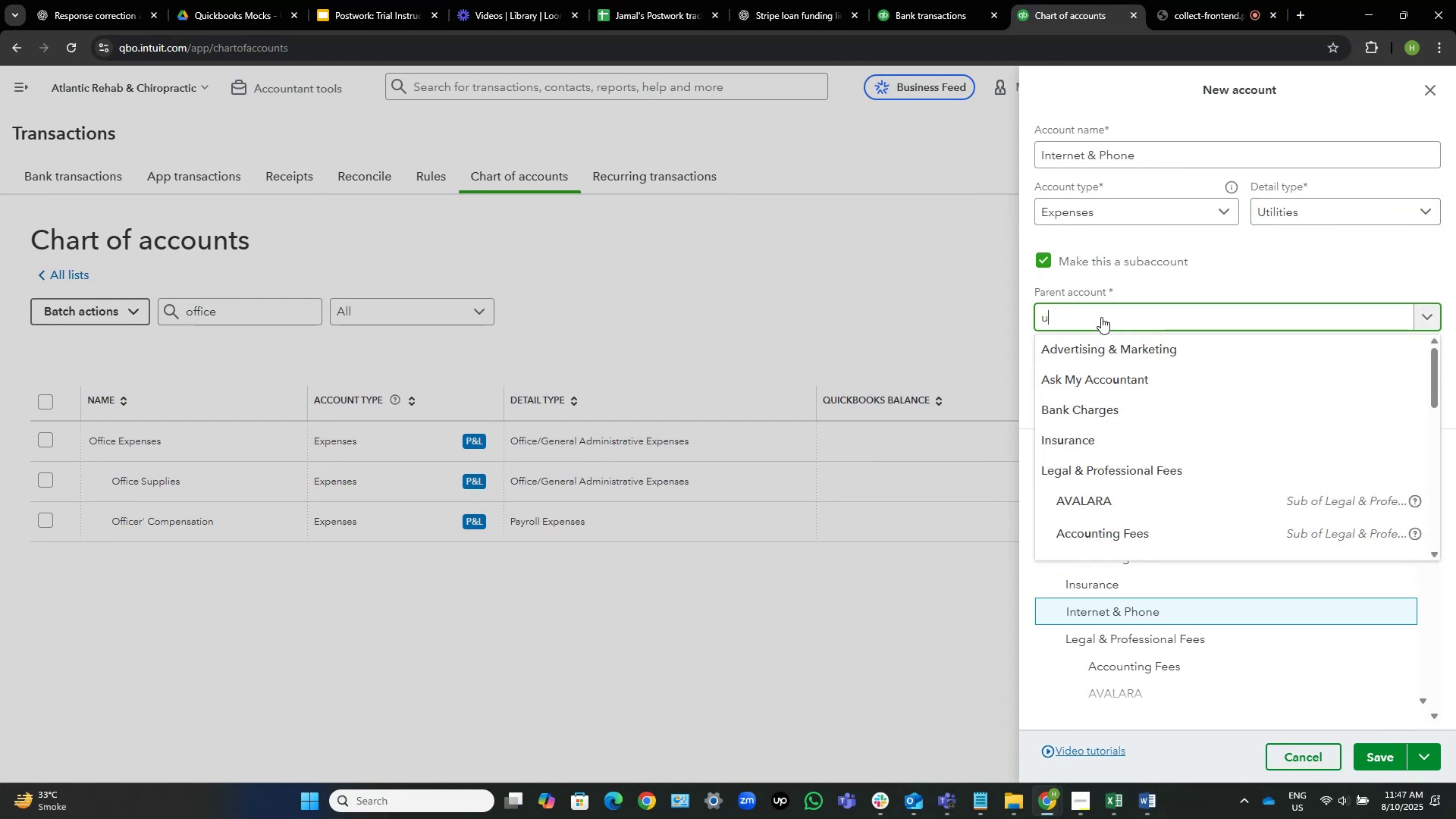 
key(T)
 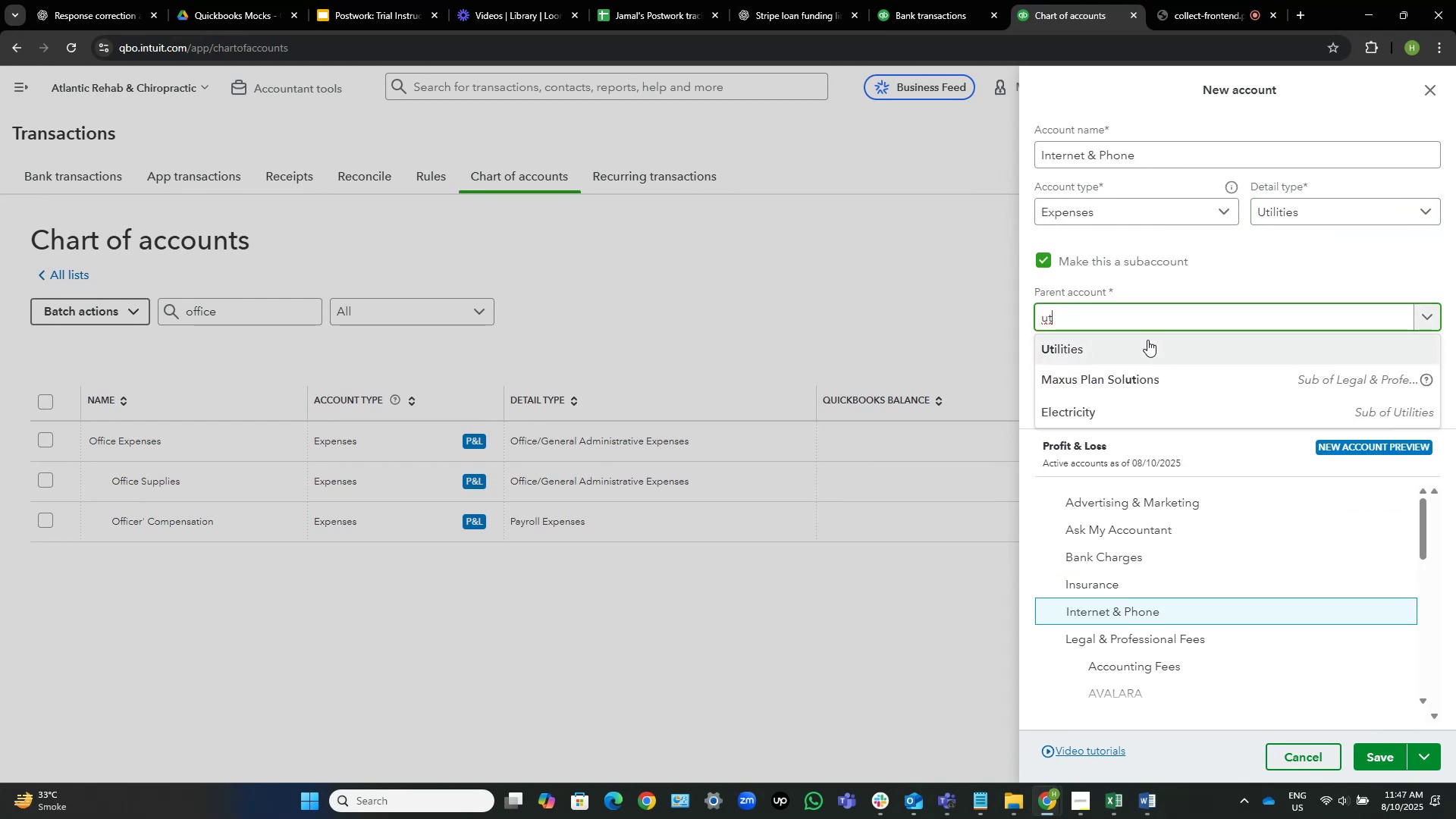 
left_click([1147, 340])
 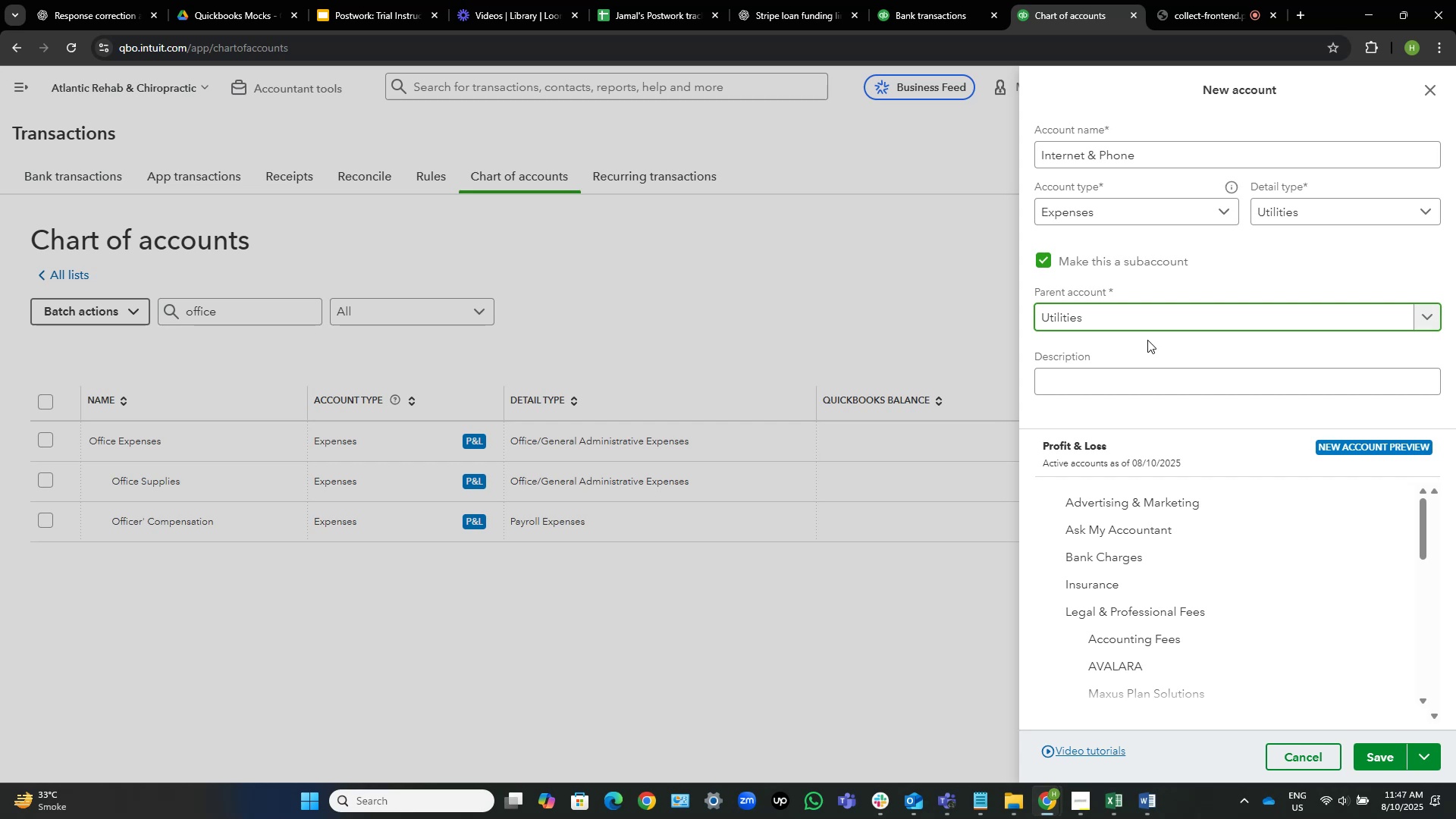 
scroll: coordinate [1259, 612], scroll_direction: down, amount: 13.0
 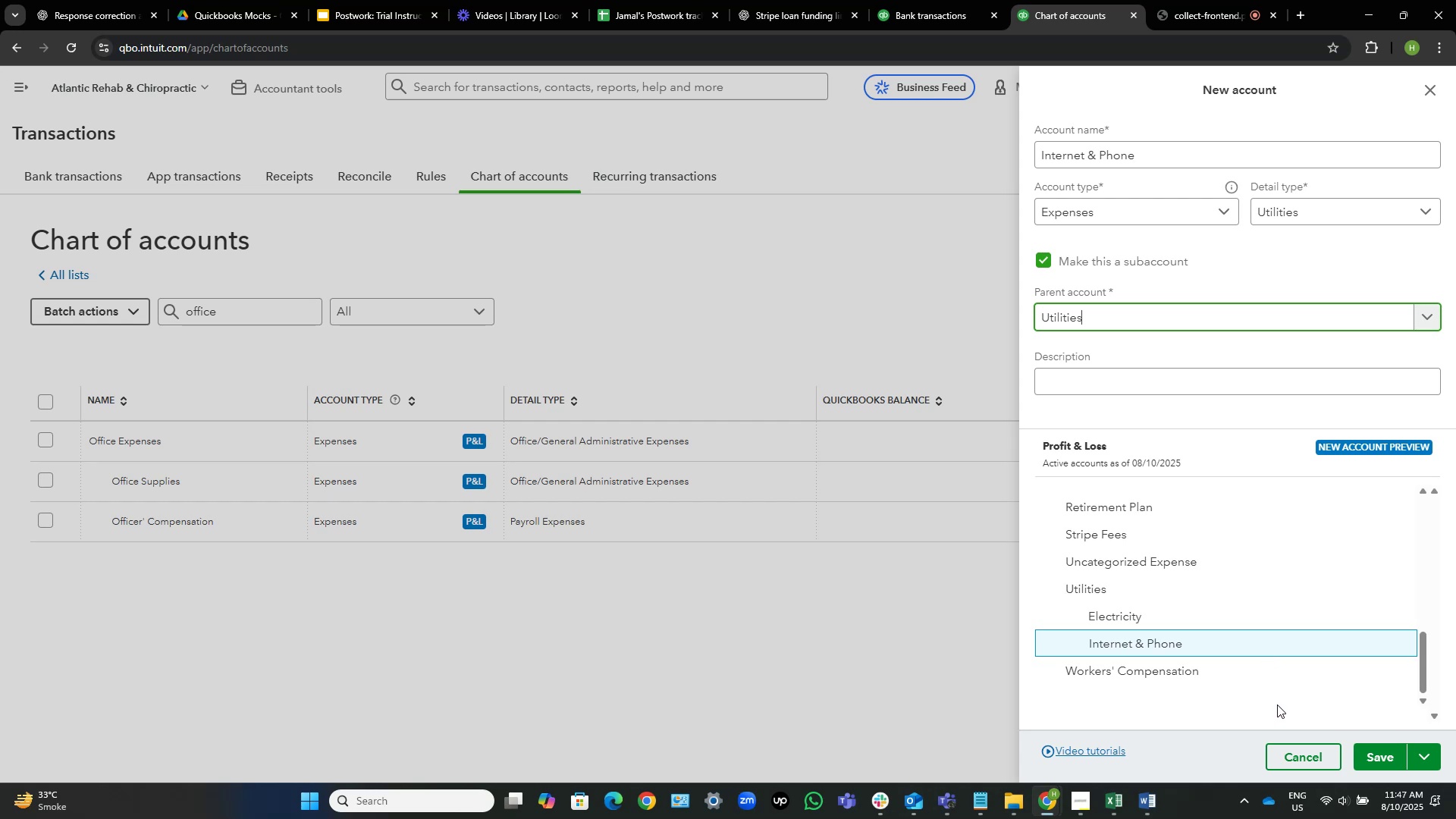 
wait(20.96)
 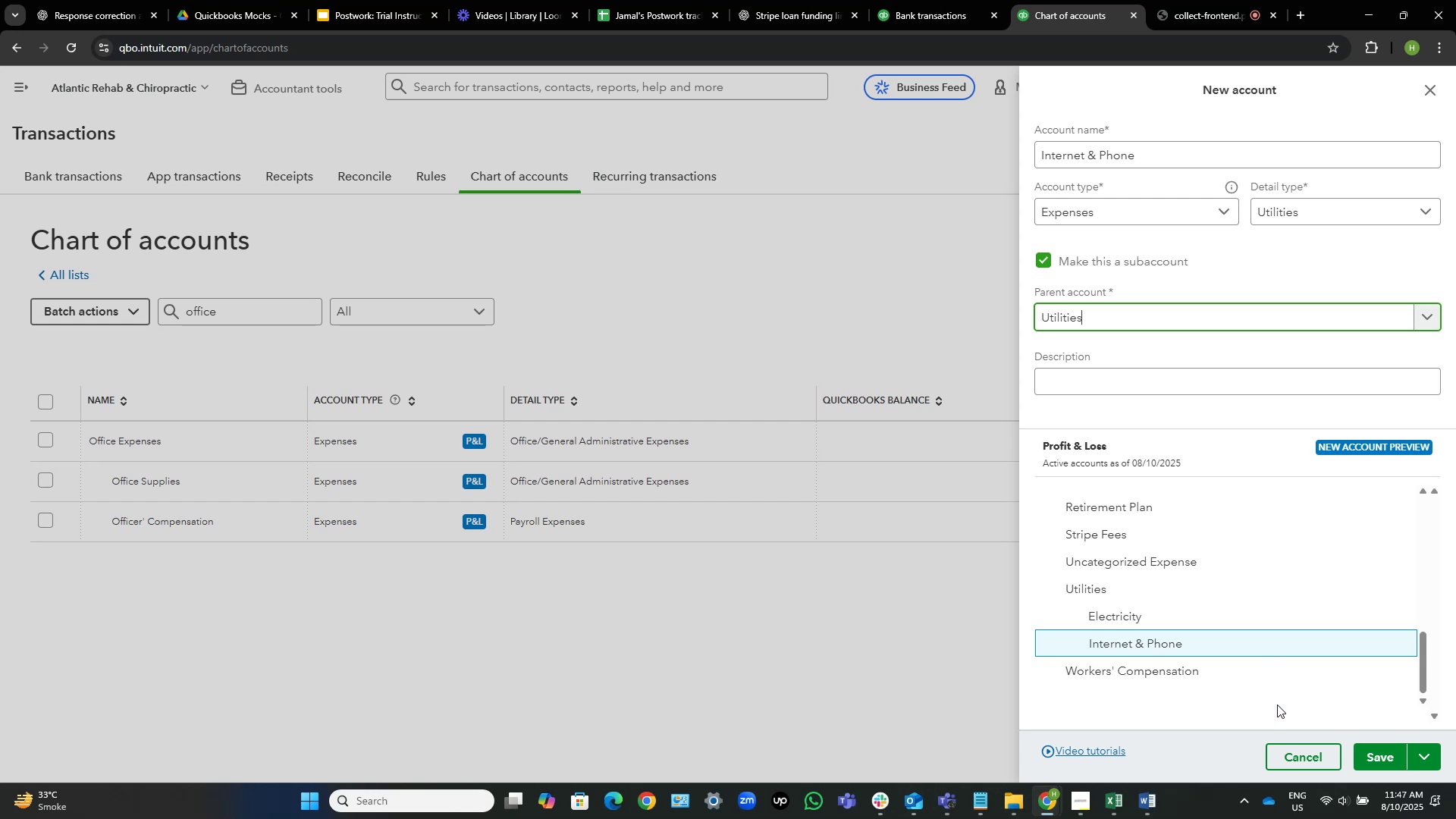 
left_click_drag(start_coordinate=[231, 312], to_coordinate=[163, 312])
 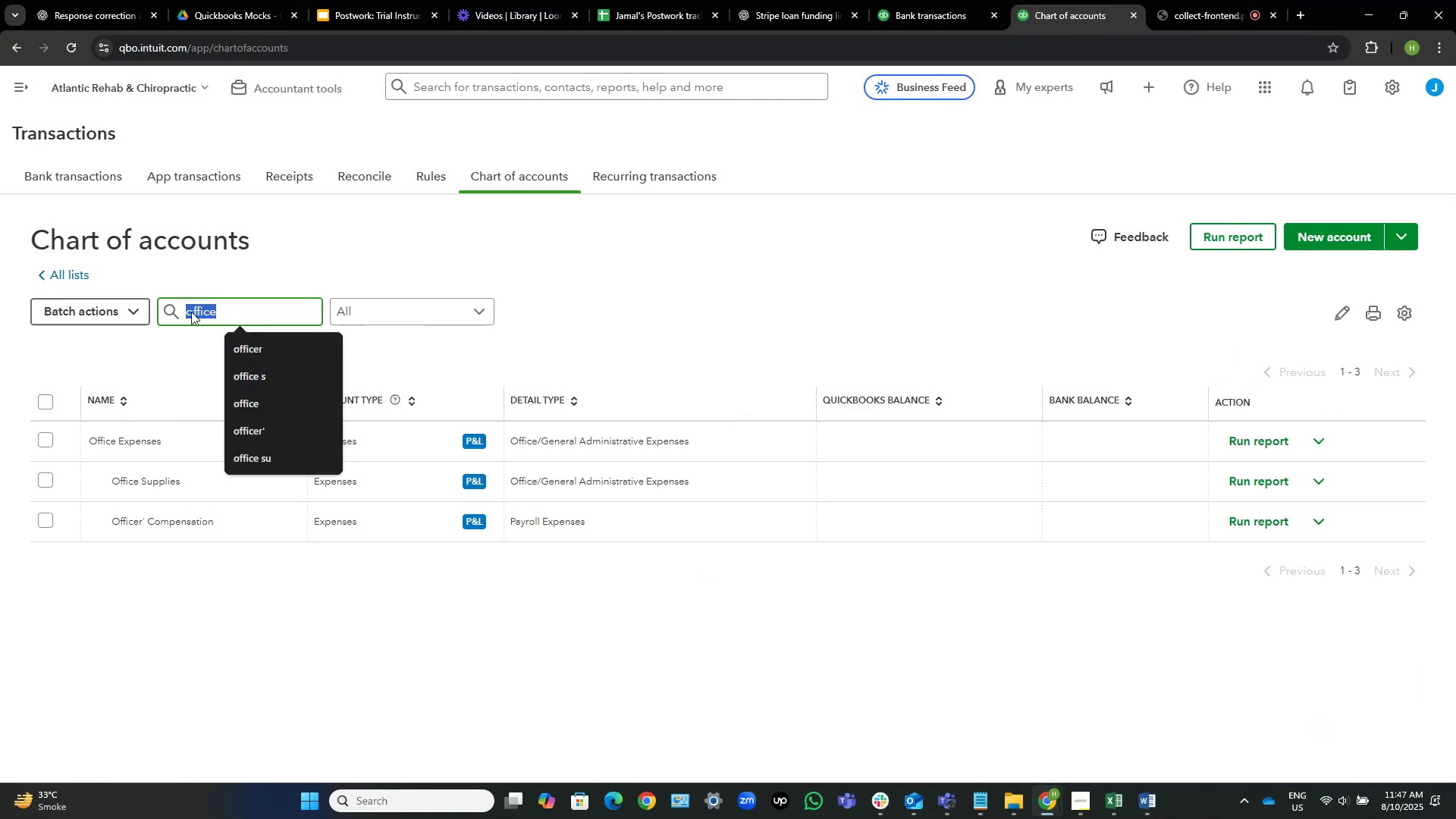 
hold_key(key=Backspace, duration=0.38)
 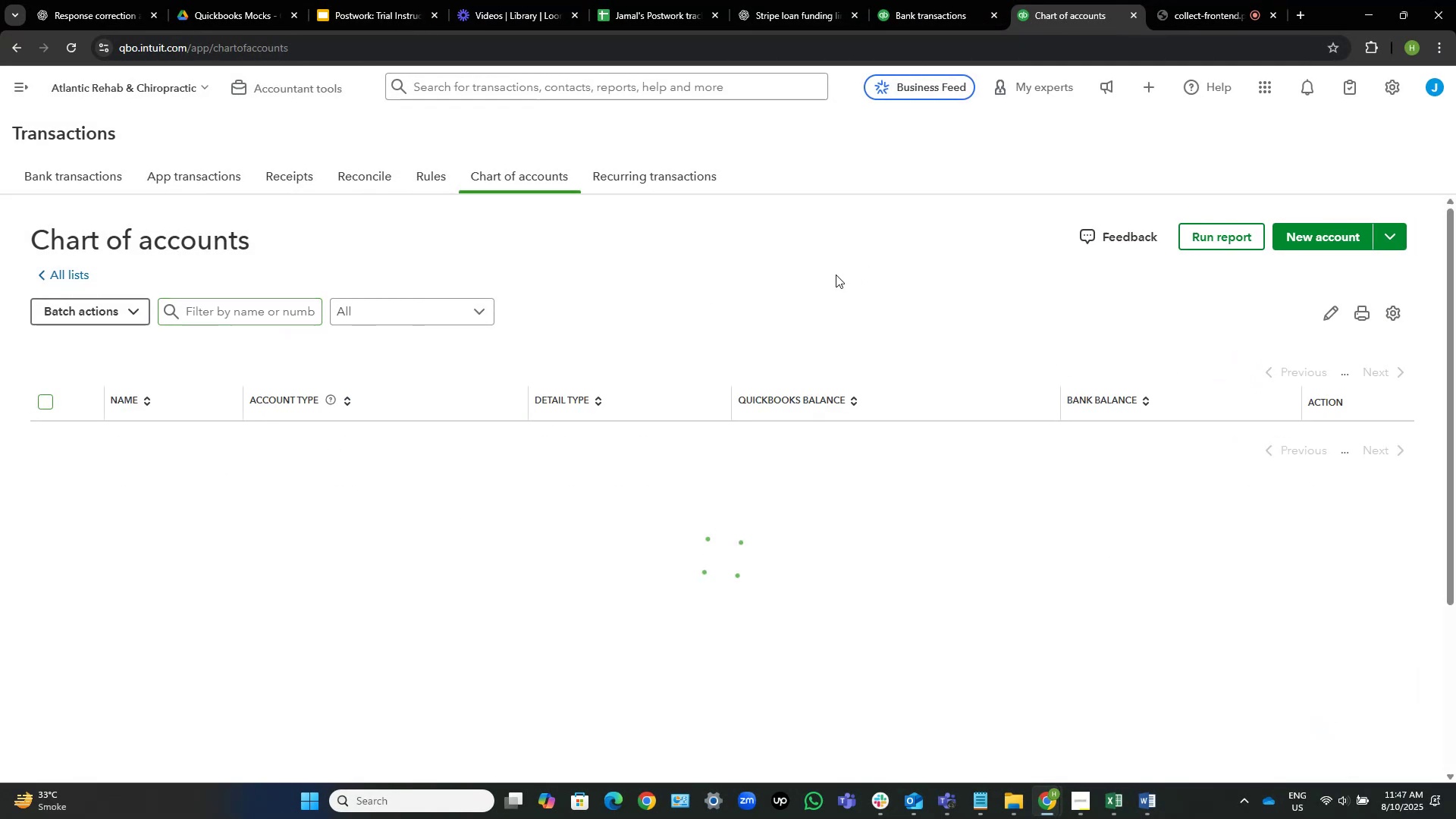 
double_click([836, 275])
 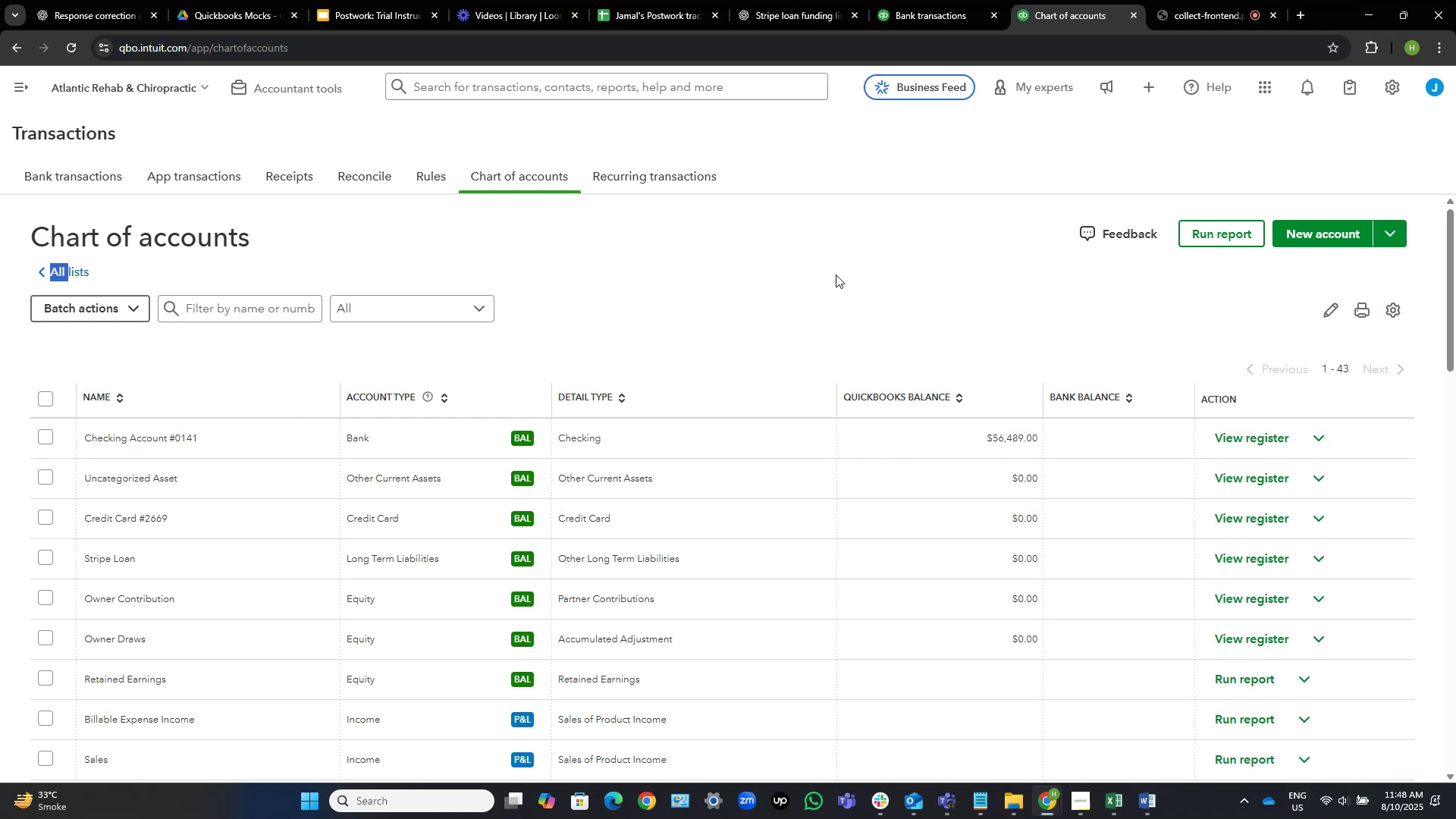 
wait(29.39)
 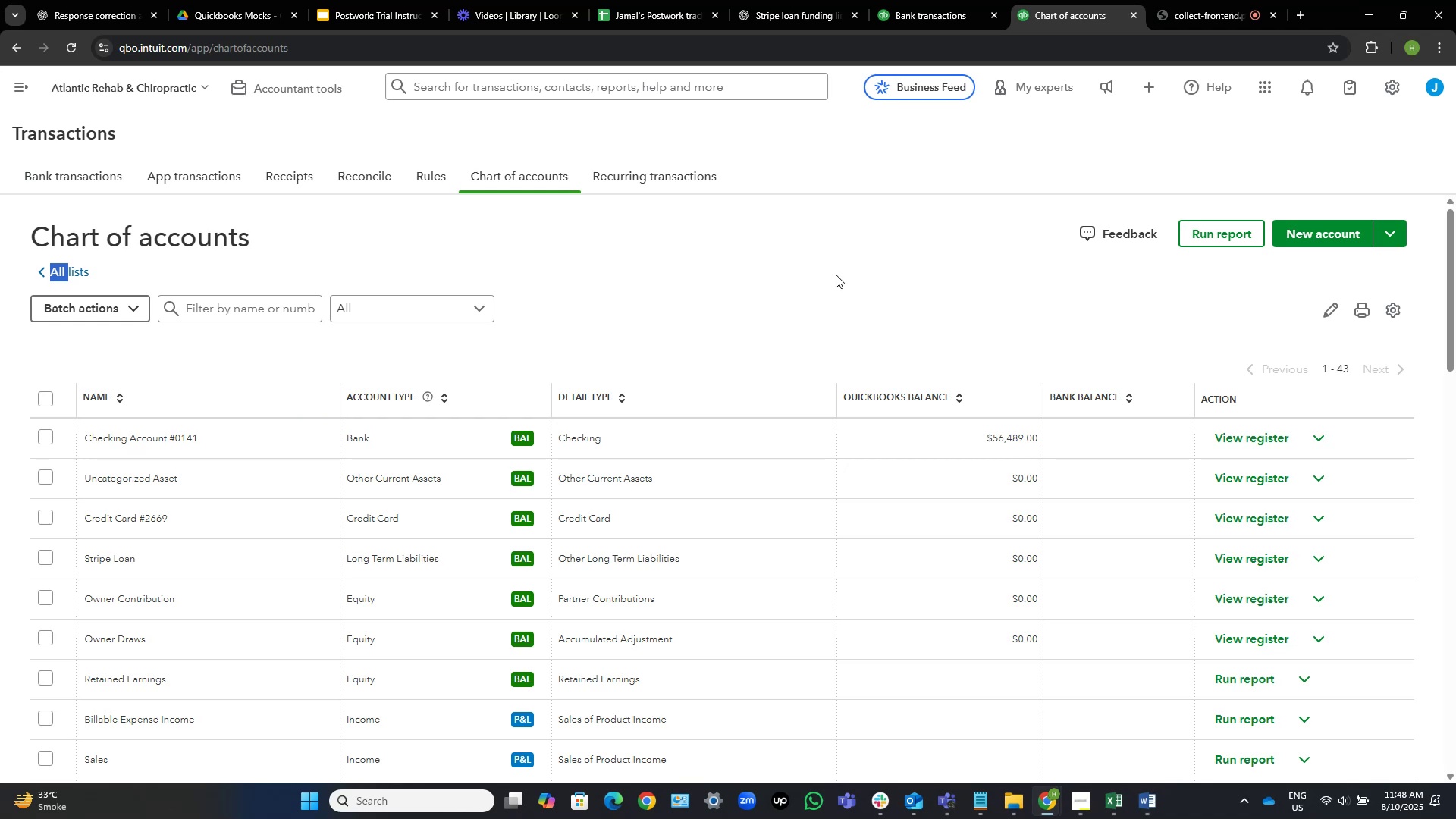 
left_click([1324, 235])
 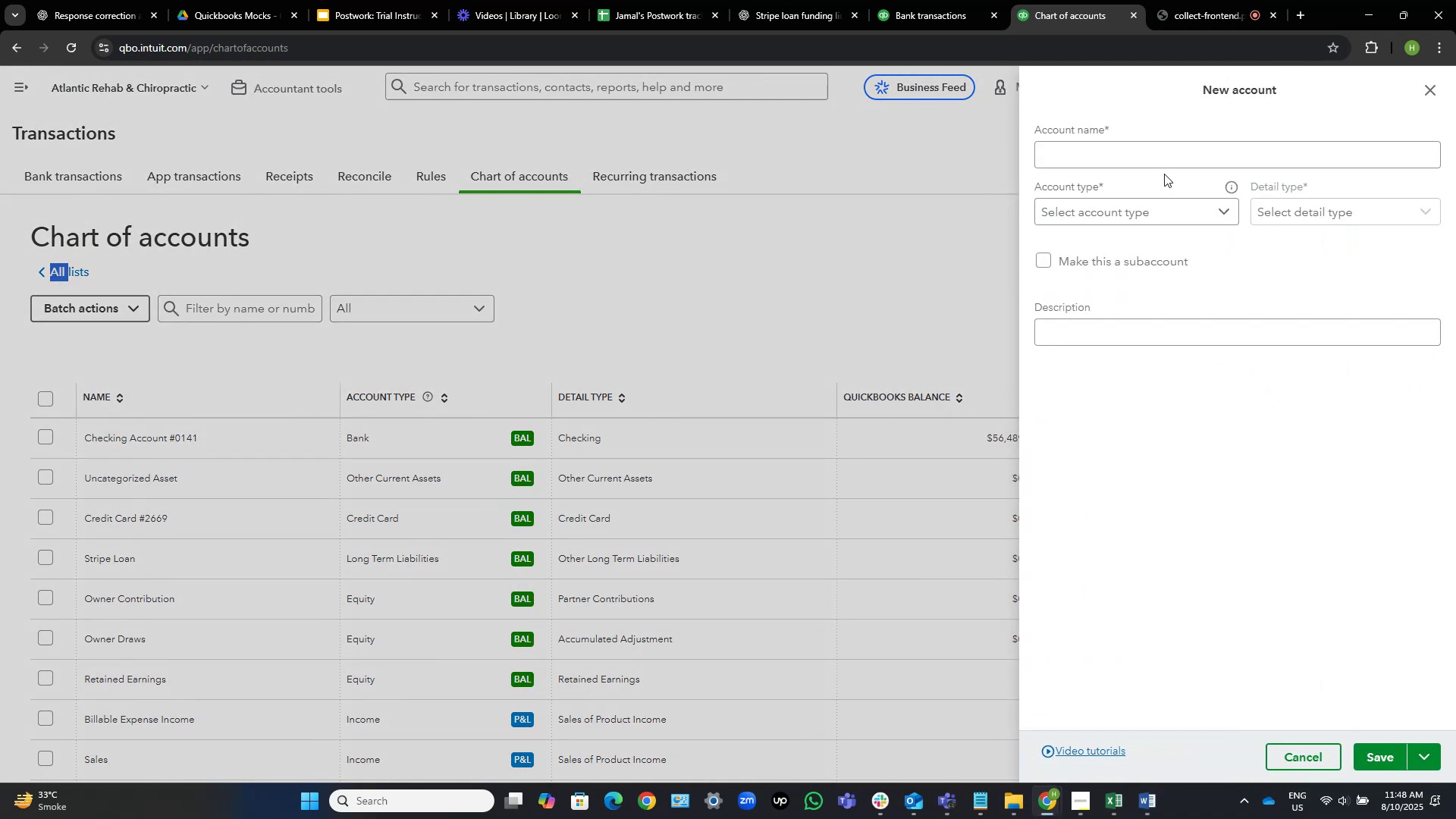 
wait(6.36)
 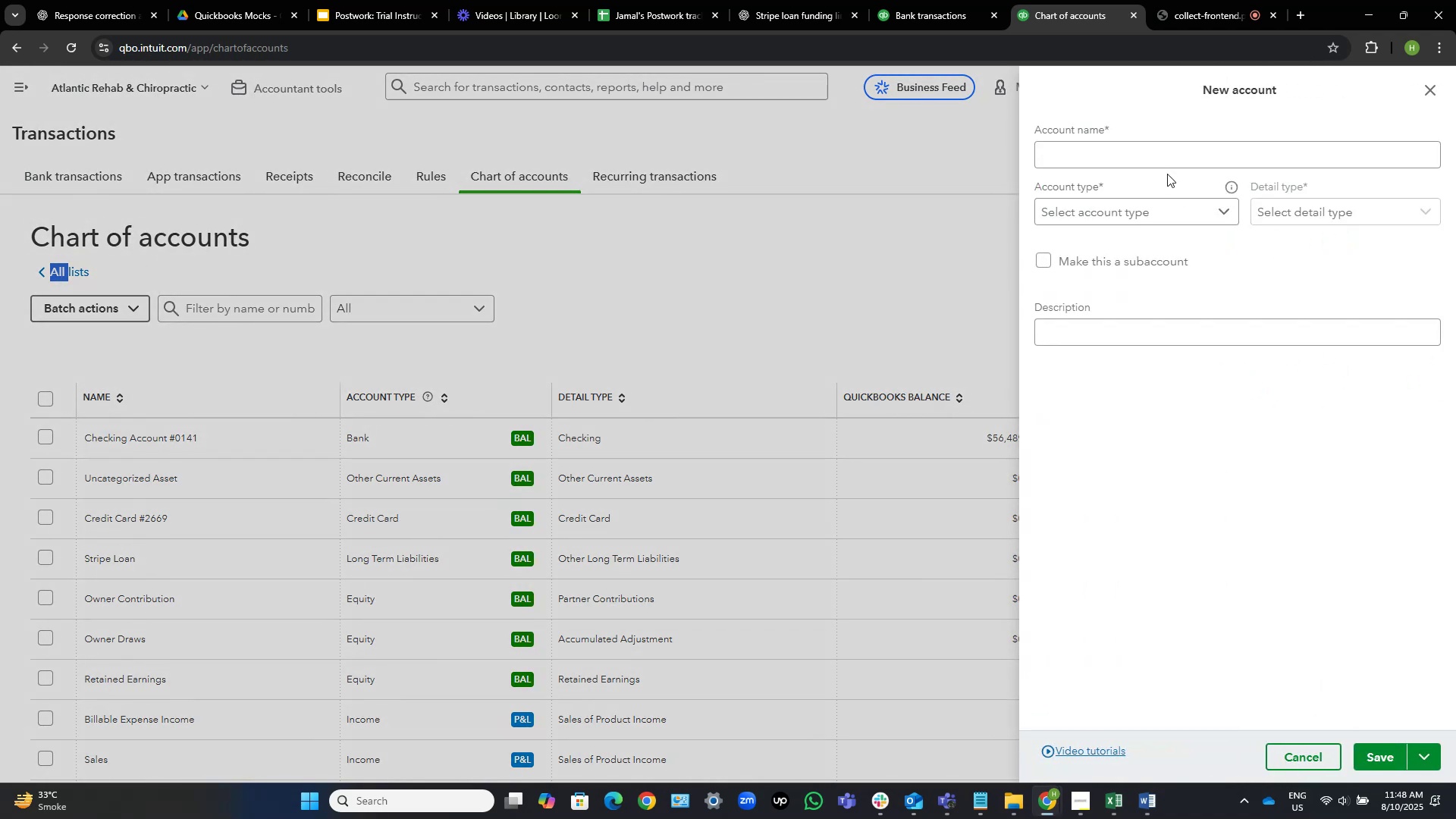 
left_click([1165, 153])
 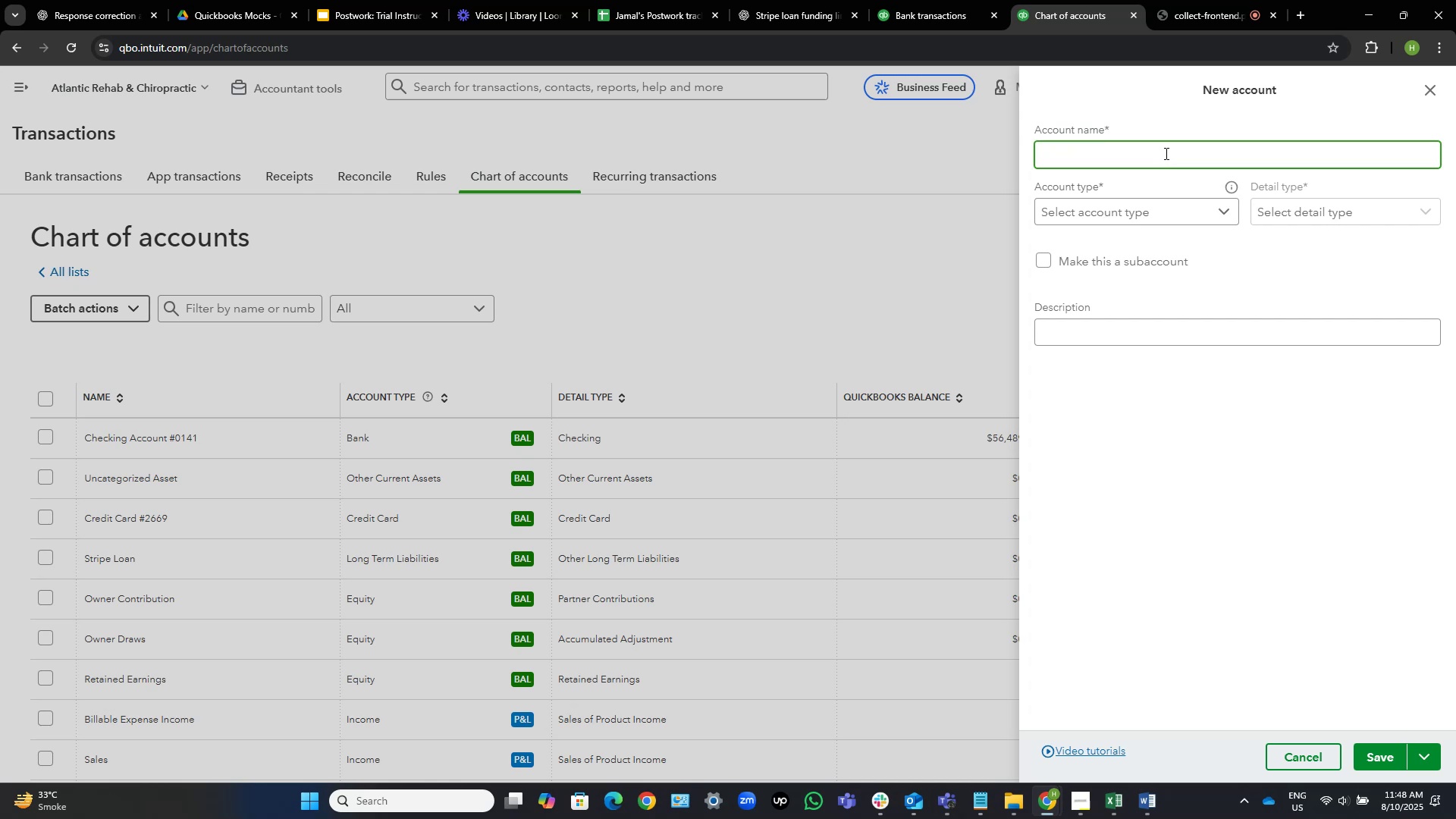 
type(Legal Fees)
 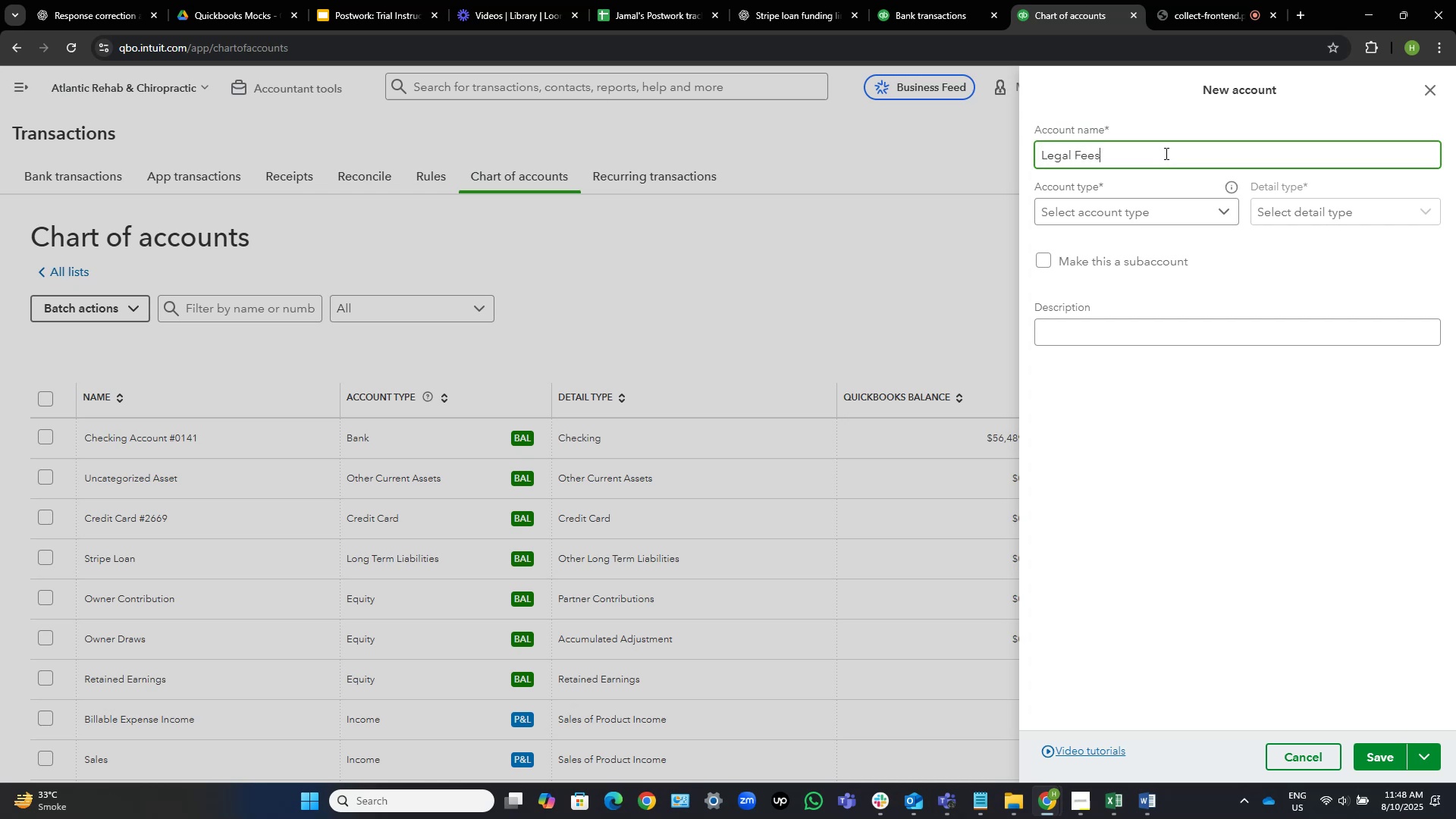 
left_click([1163, 215])
 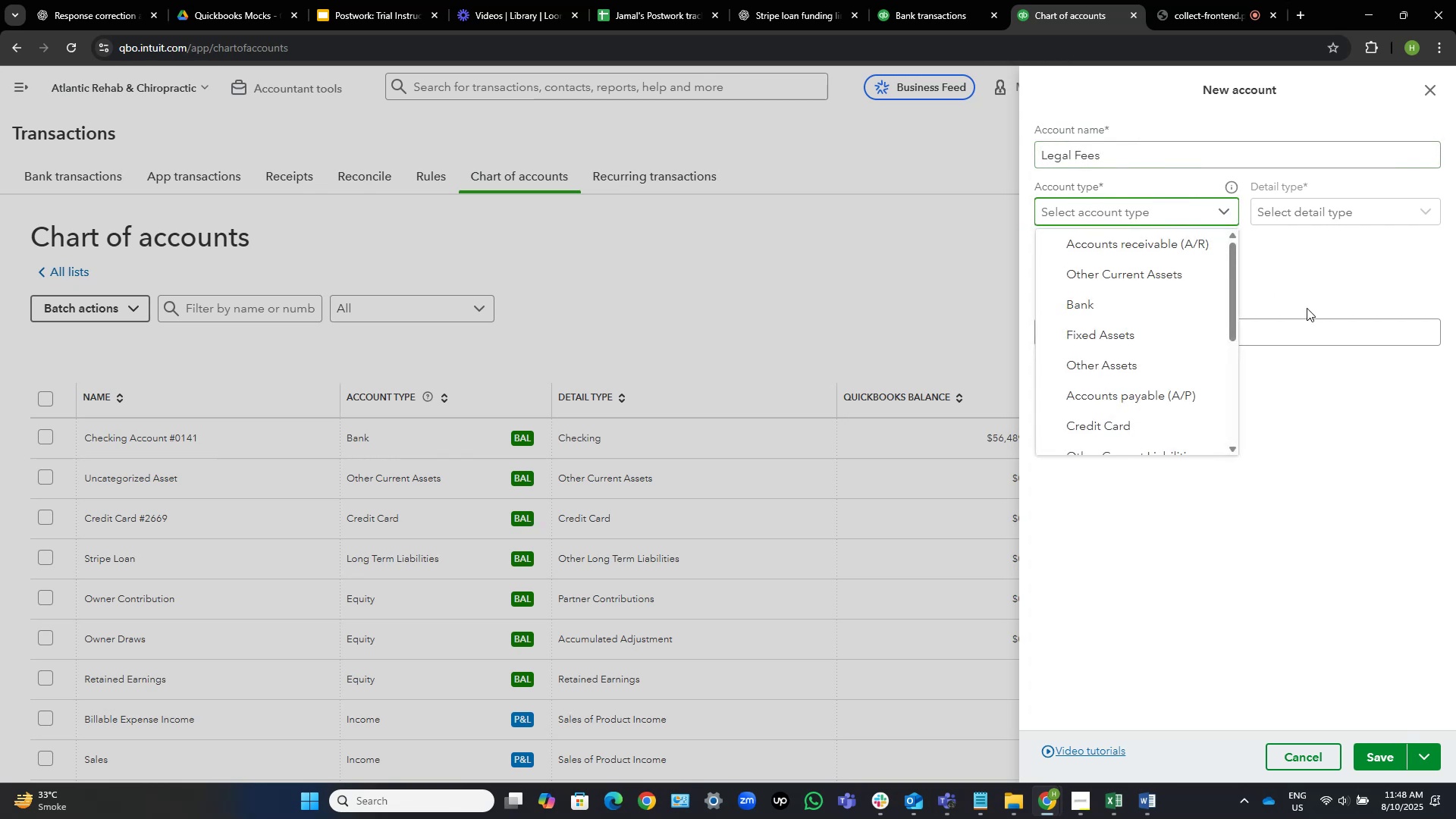 
scroll: coordinate [1165, 278], scroll_direction: up, amount: 3.0
 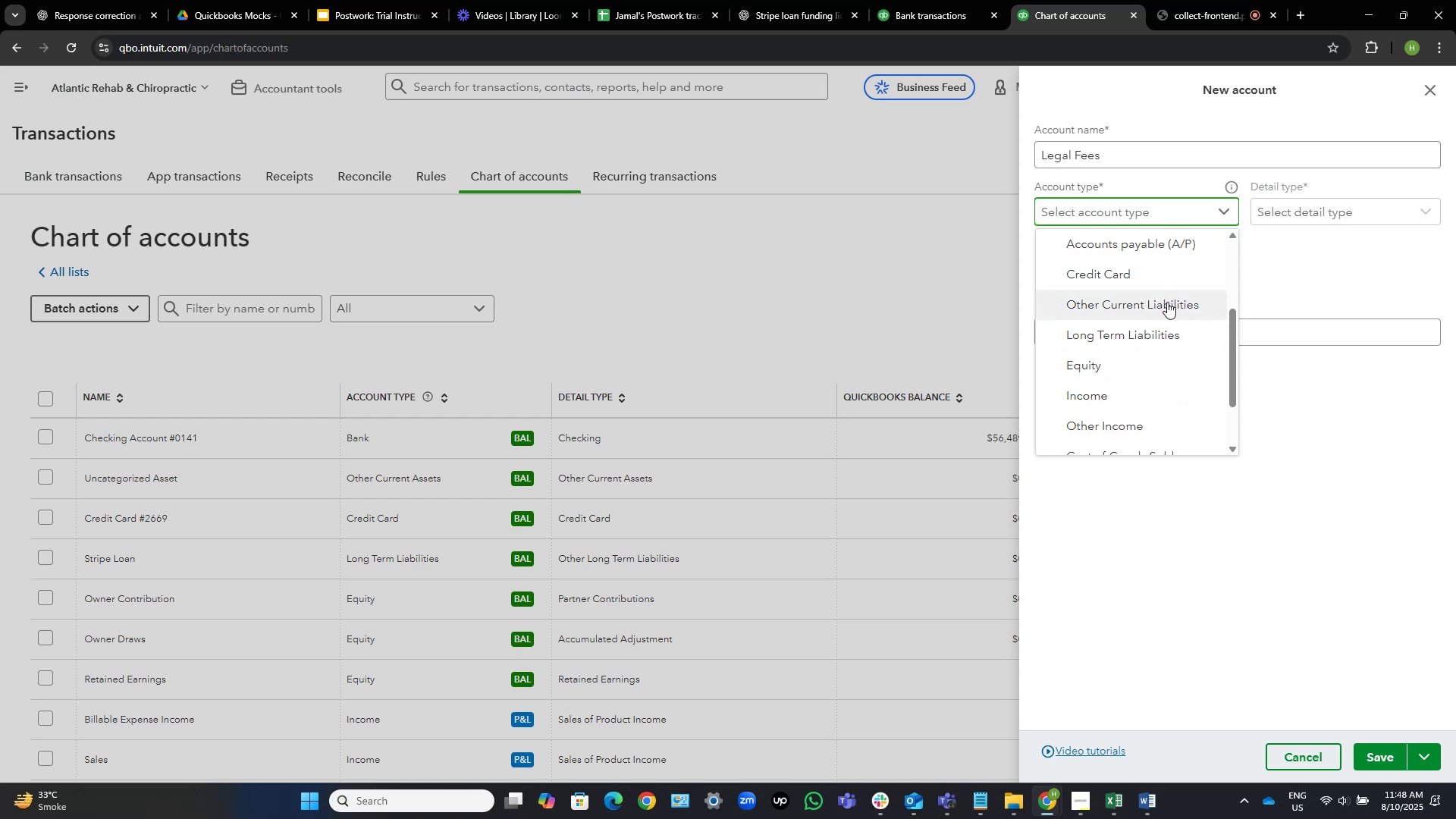 
scroll: coordinate [1151, 329], scroll_direction: down, amount: 2.0
 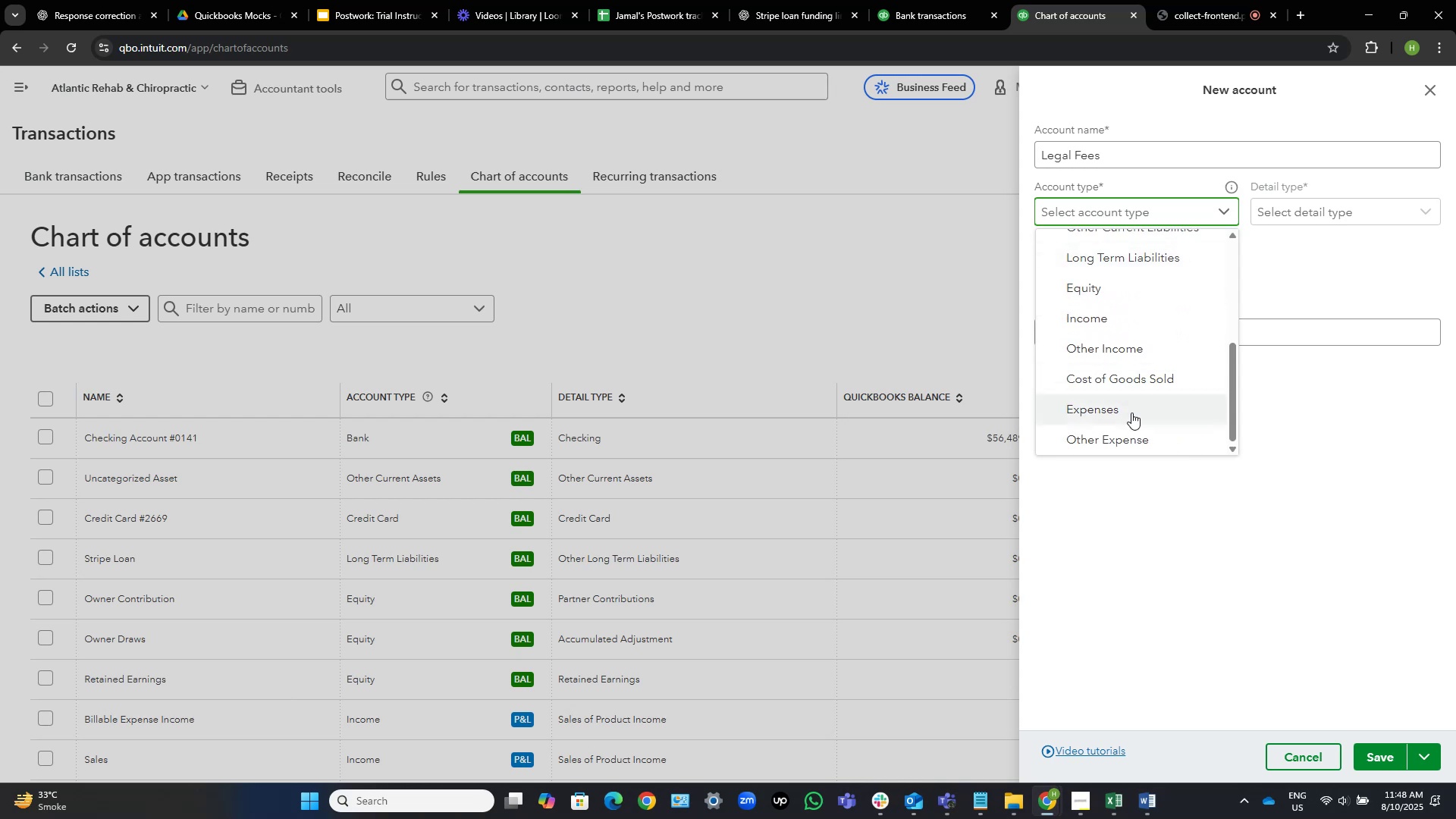 
left_click([1131, 413])
 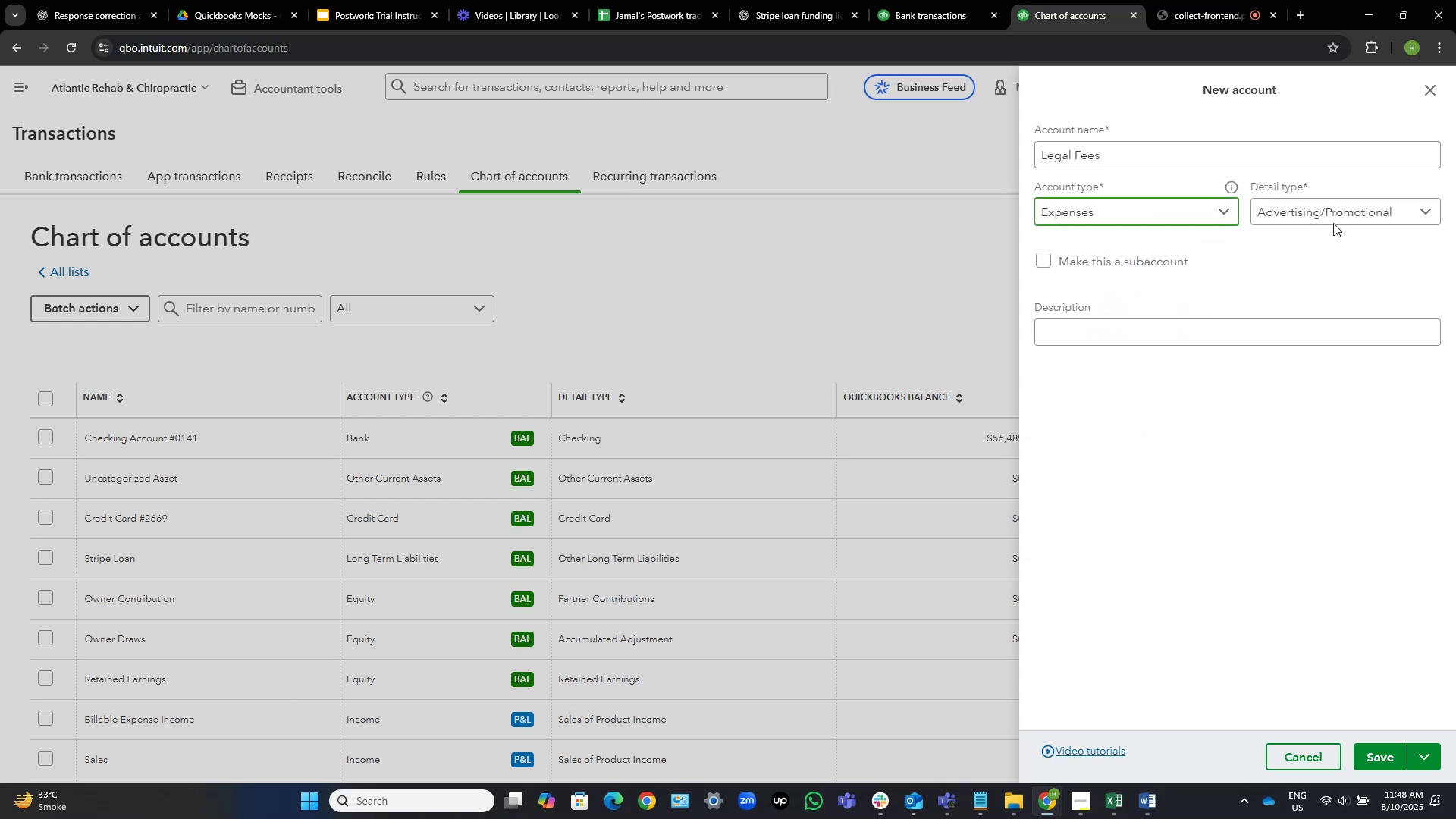 
left_click([1333, 216])
 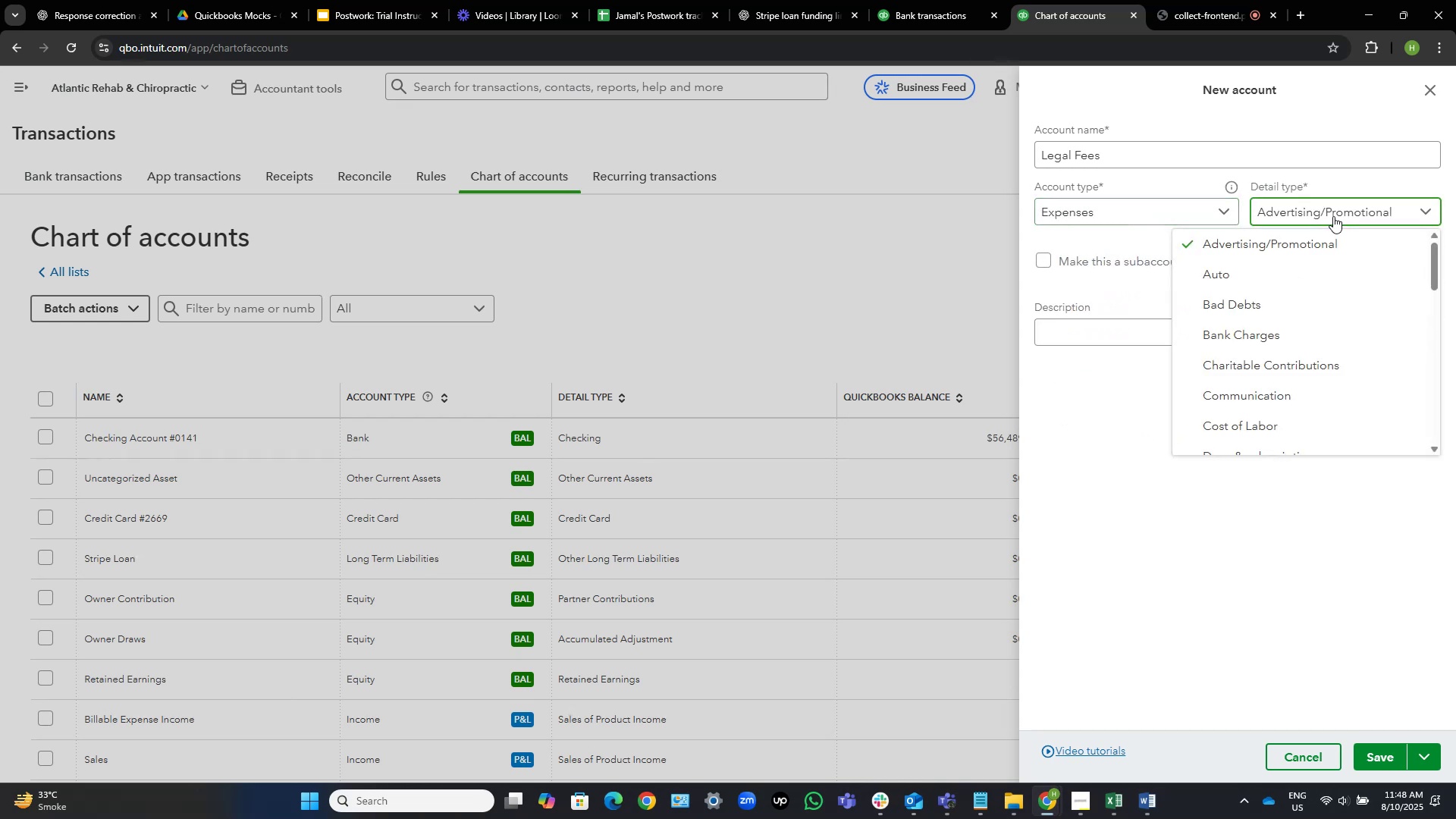 
scroll: coordinate [1304, 352], scroll_direction: down, amount: 18.0
 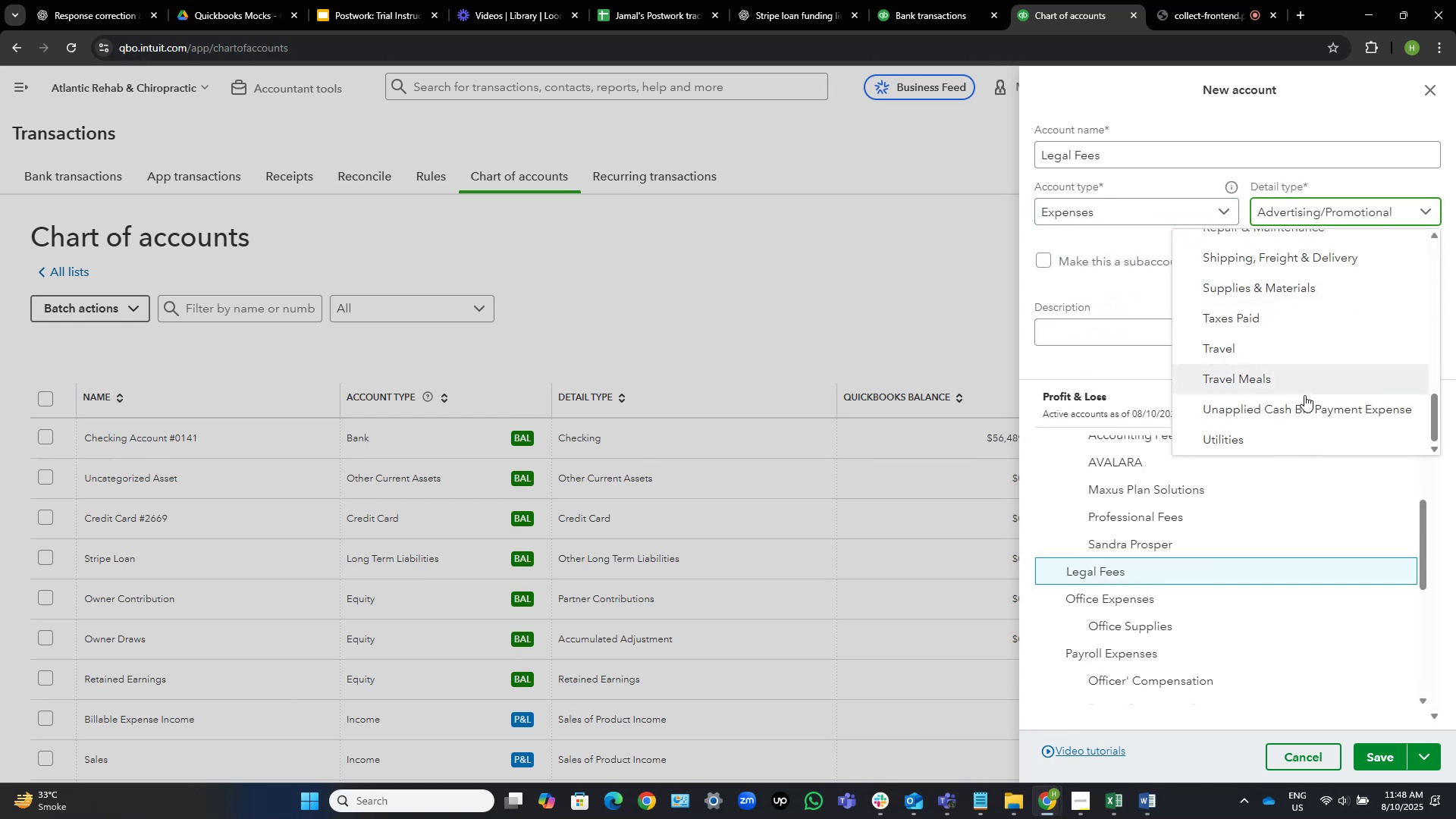 
scroll: coordinate [1326, 331], scroll_direction: up, amount: 4.0
 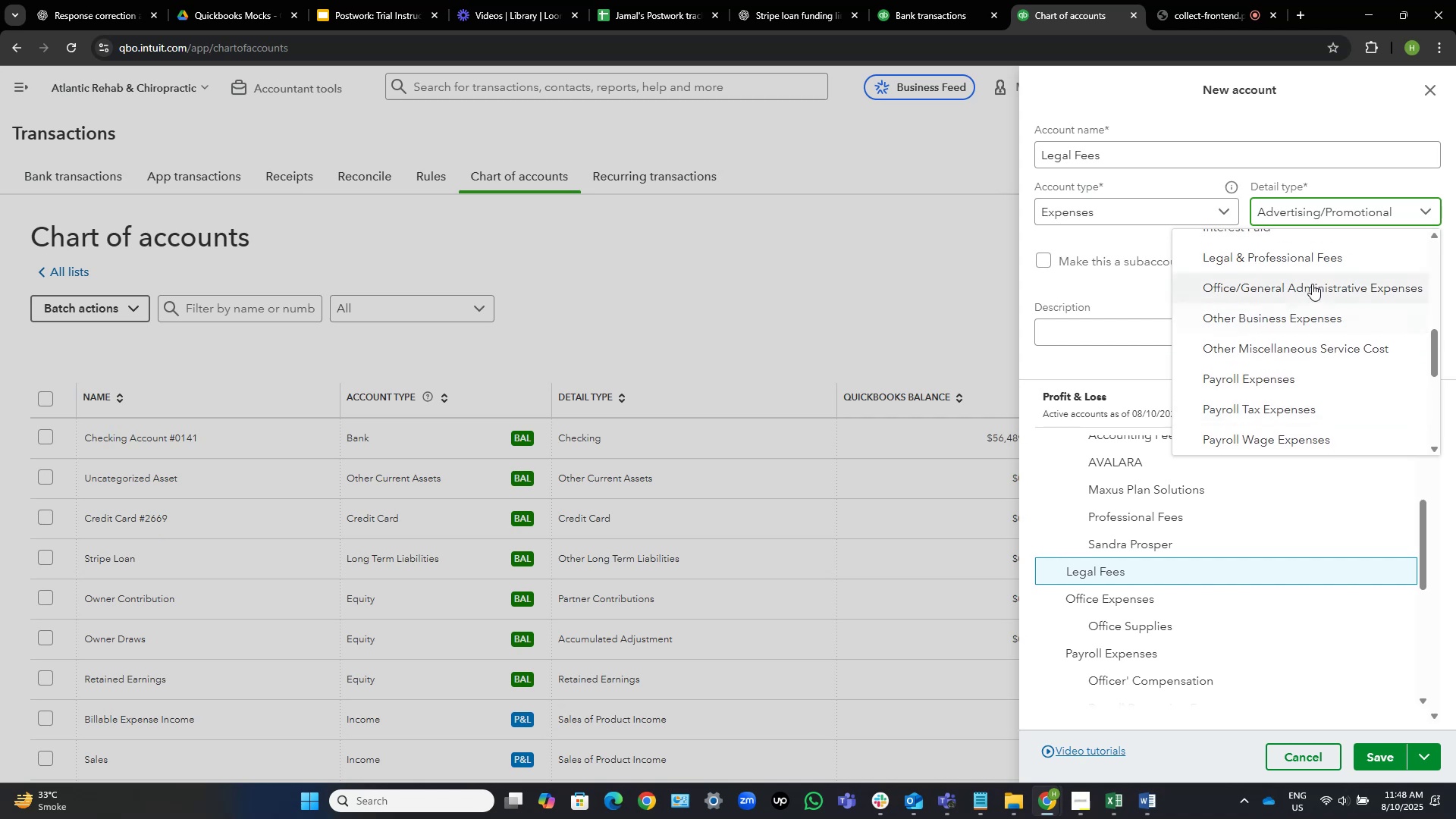 
left_click([1309, 265])
 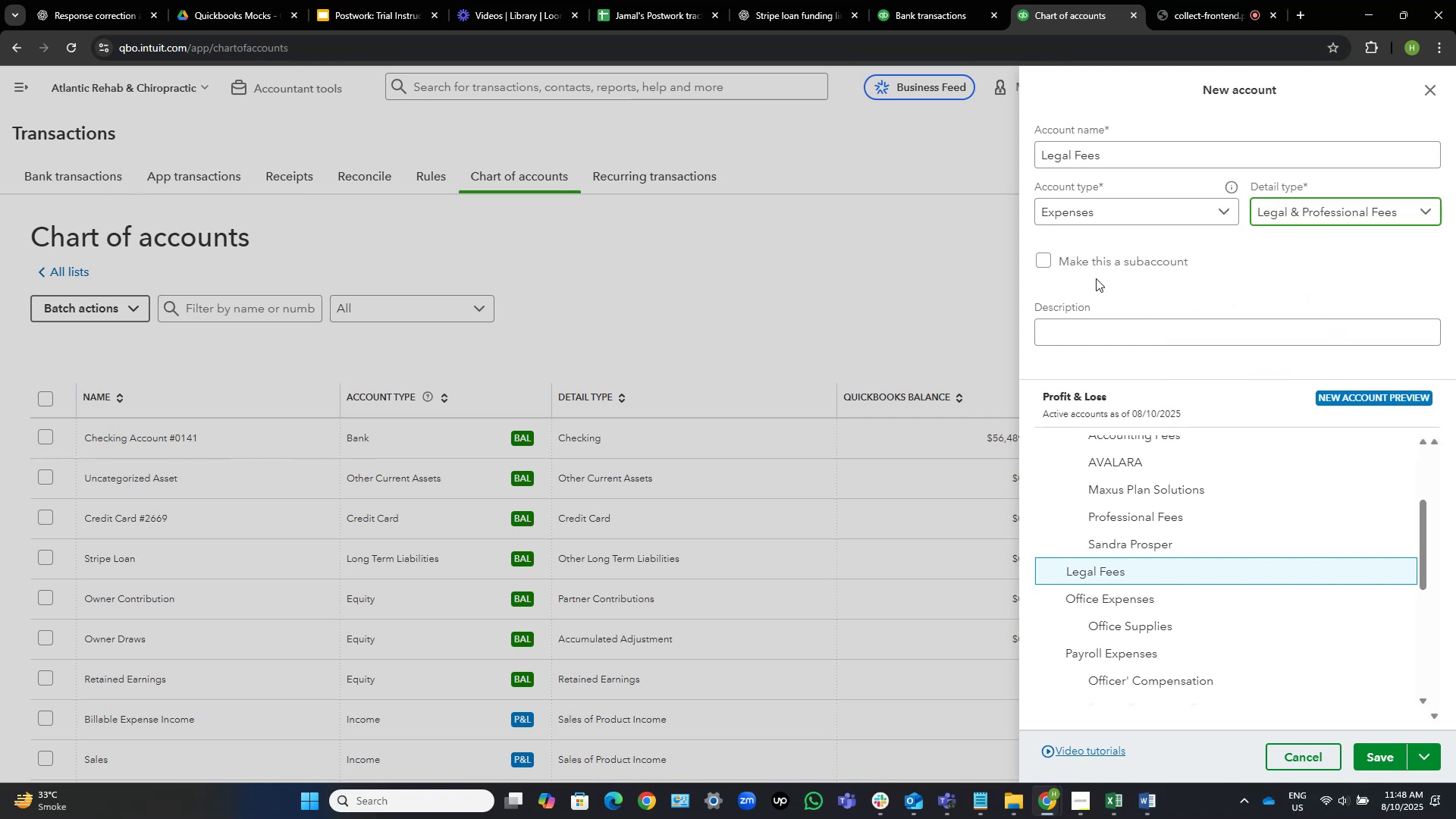 
left_click([1103, 259])
 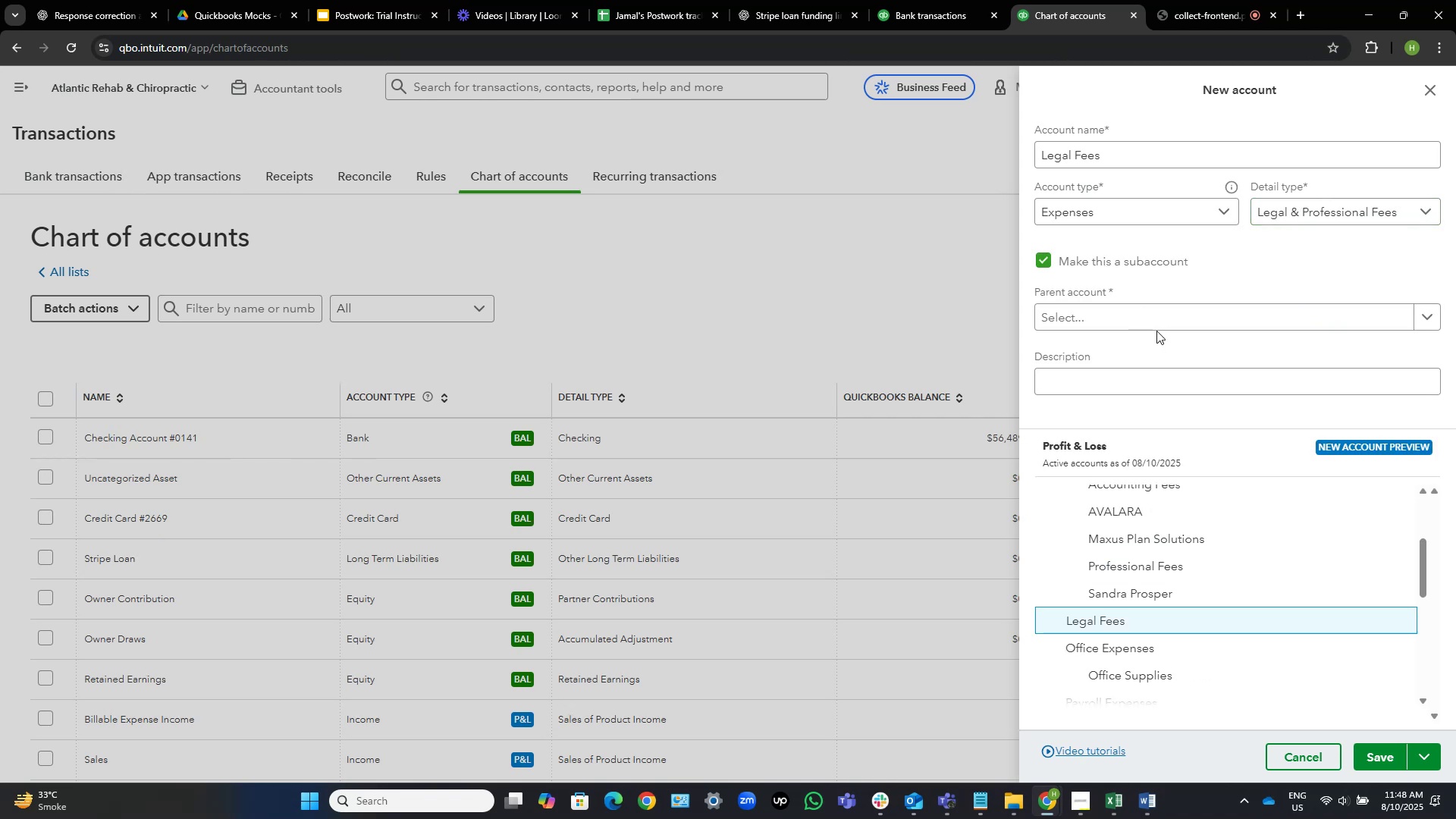 
left_click([1156, 328])
 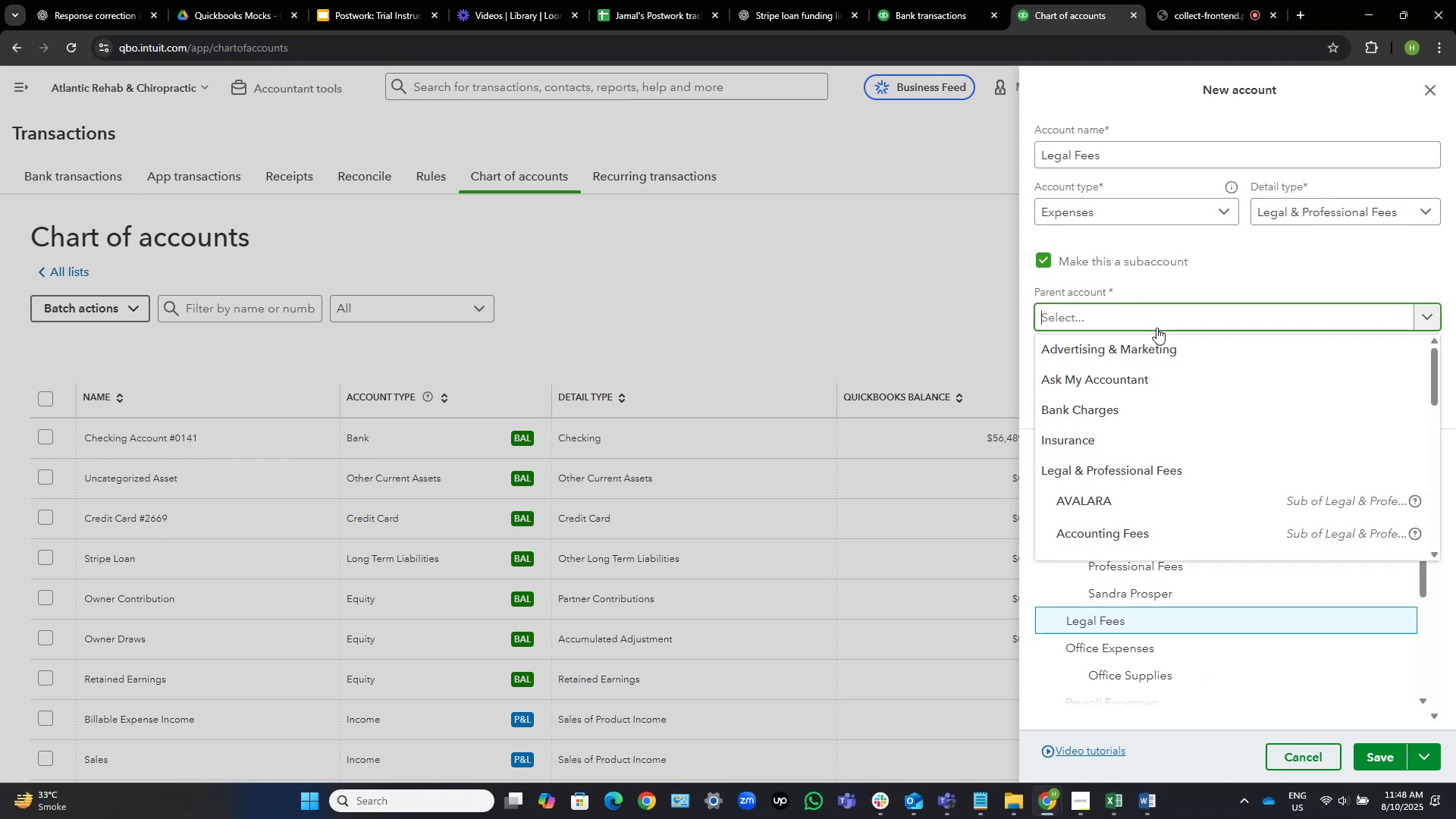 
type(legal)
 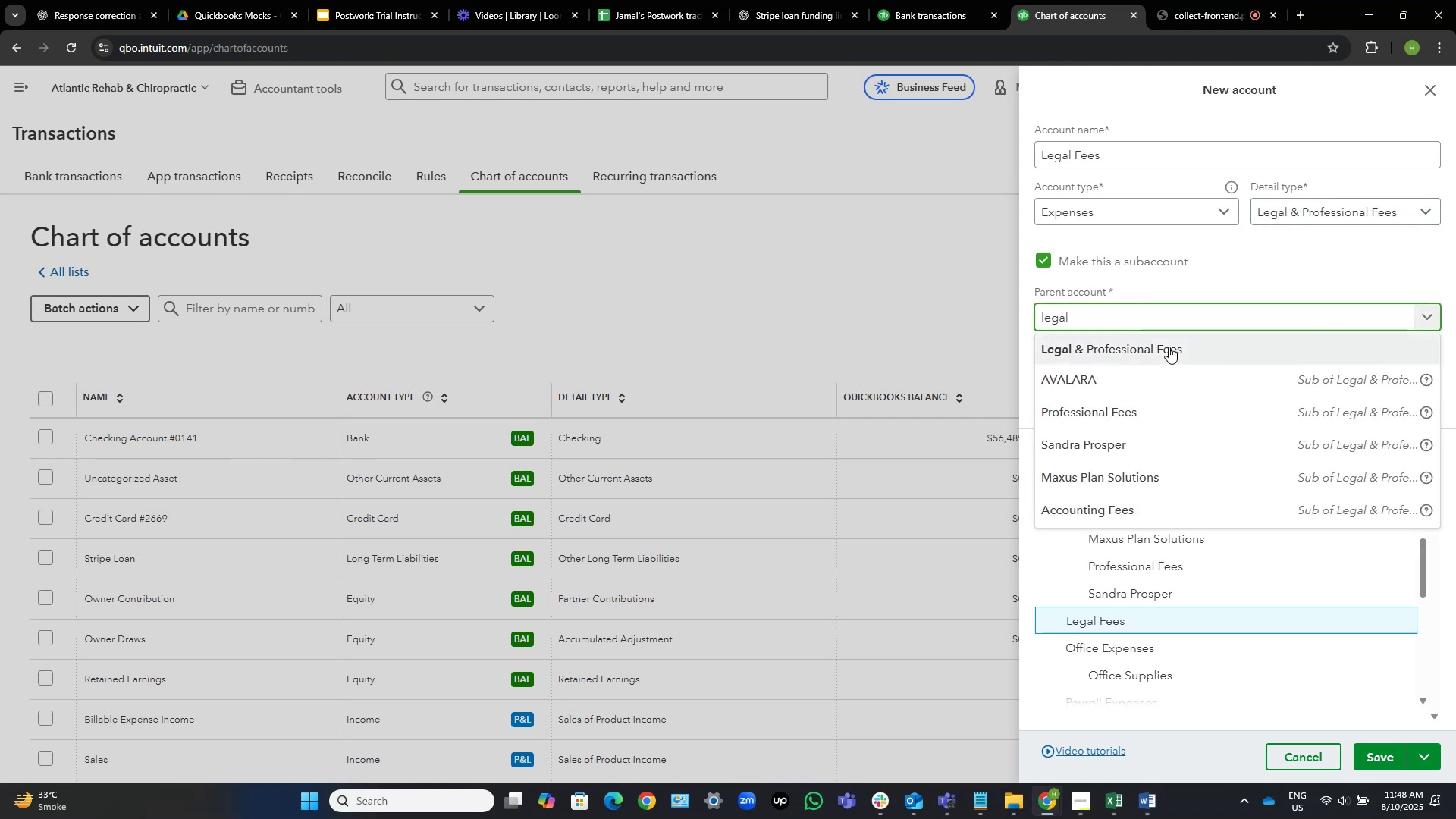 
left_click([1169, 347])
 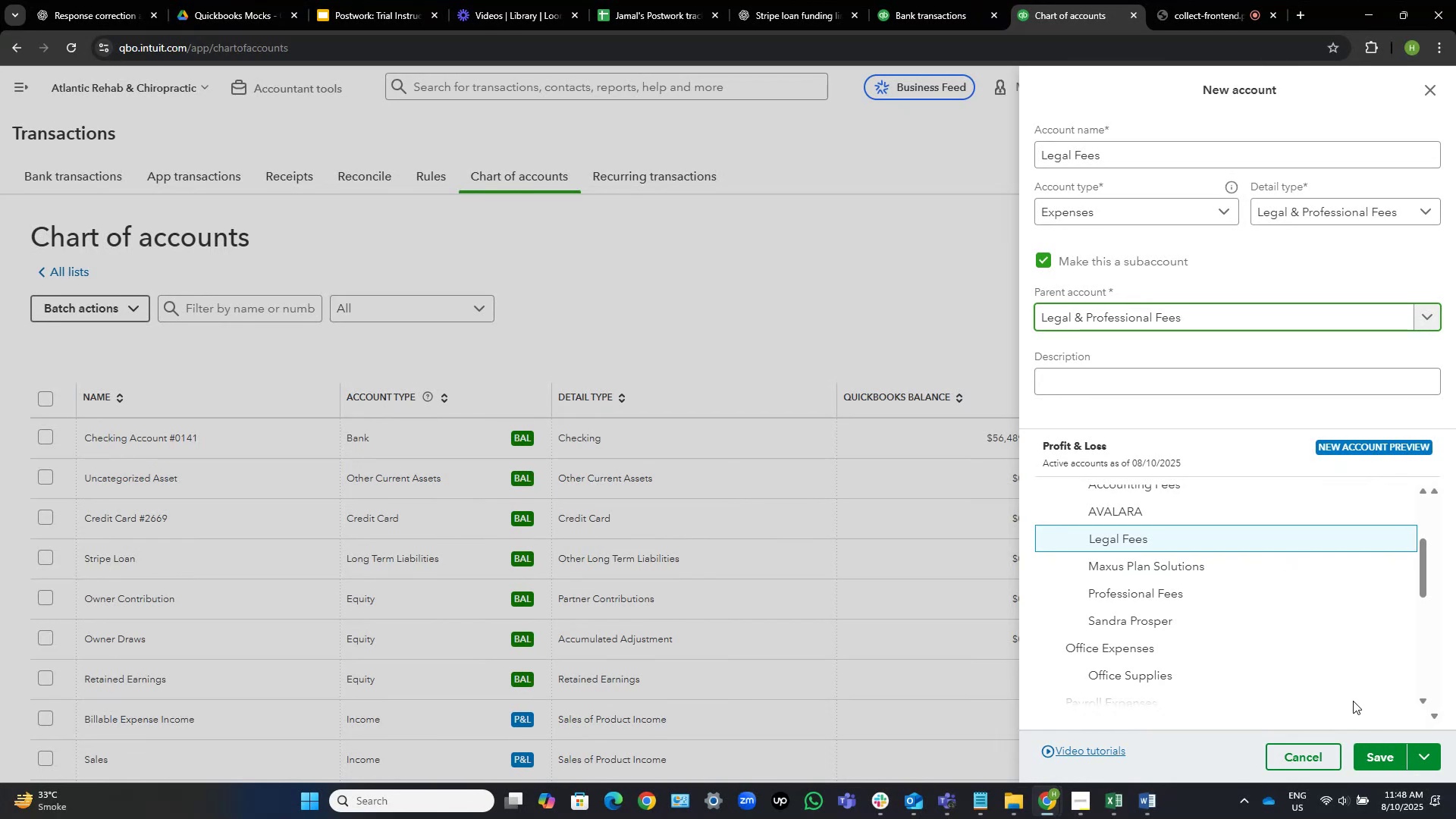 
left_click([1392, 758])
 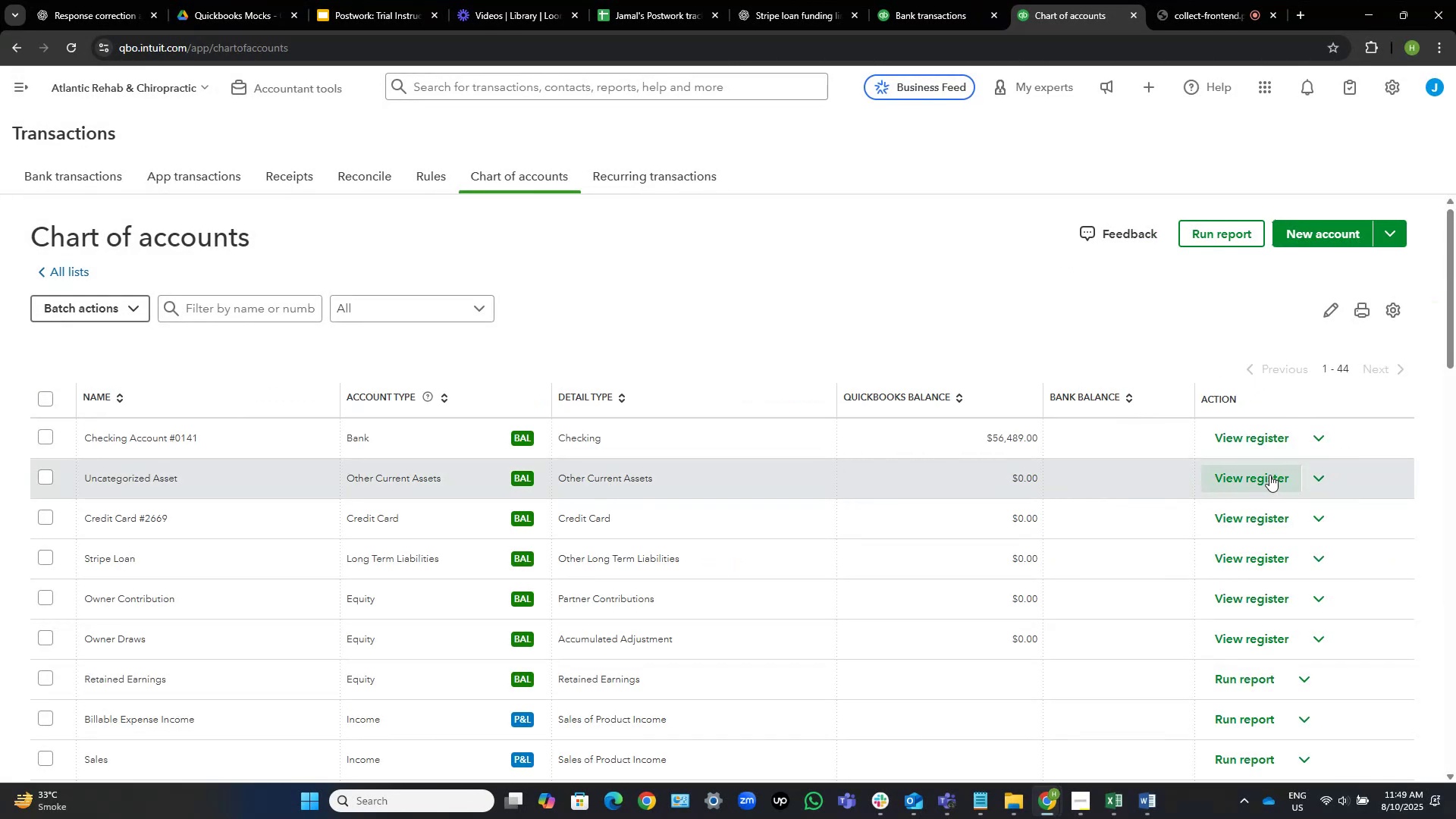 
wait(6.05)
 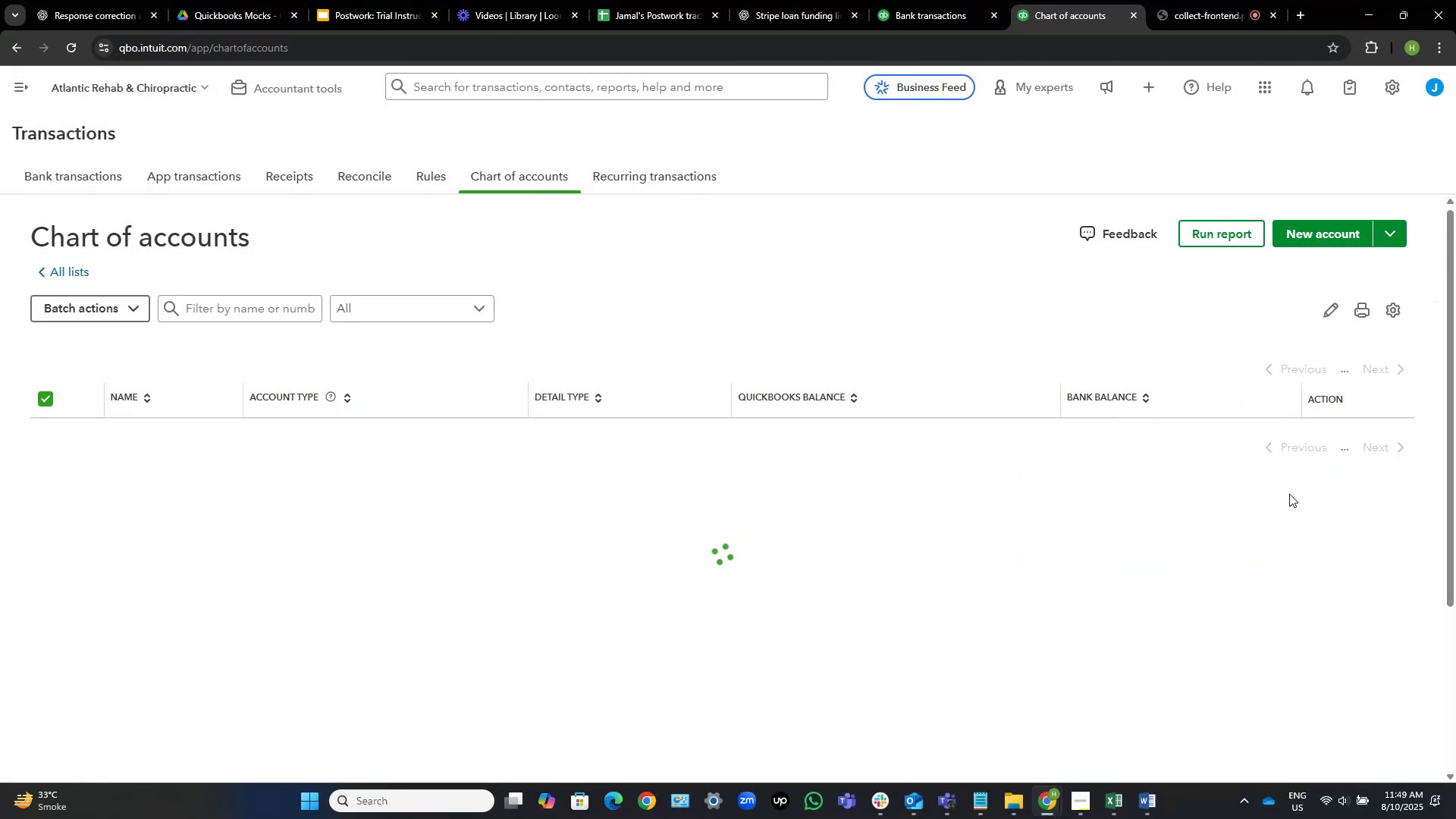 
left_click([1305, 237])
 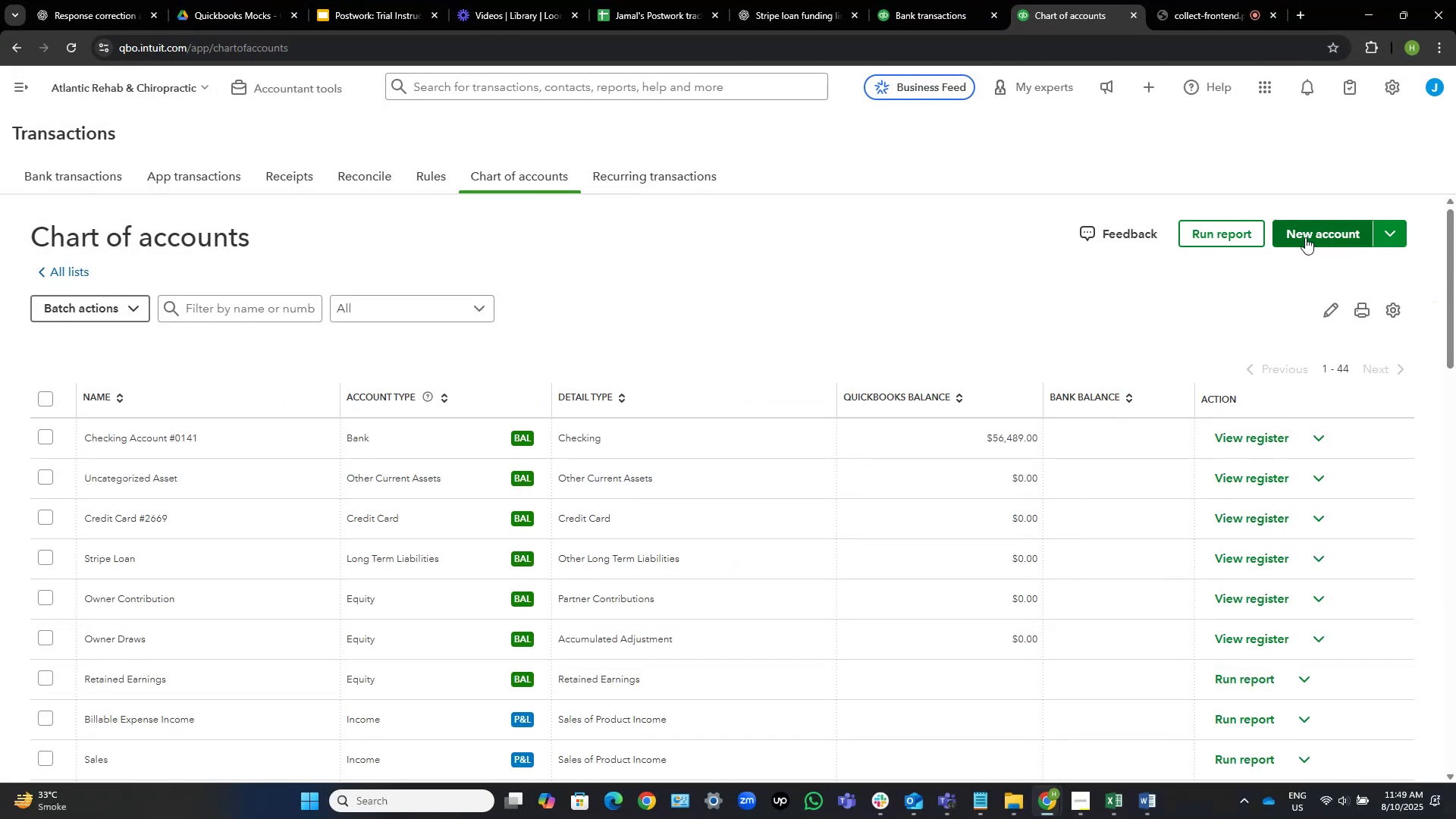 
mouse_move([1230, 208])
 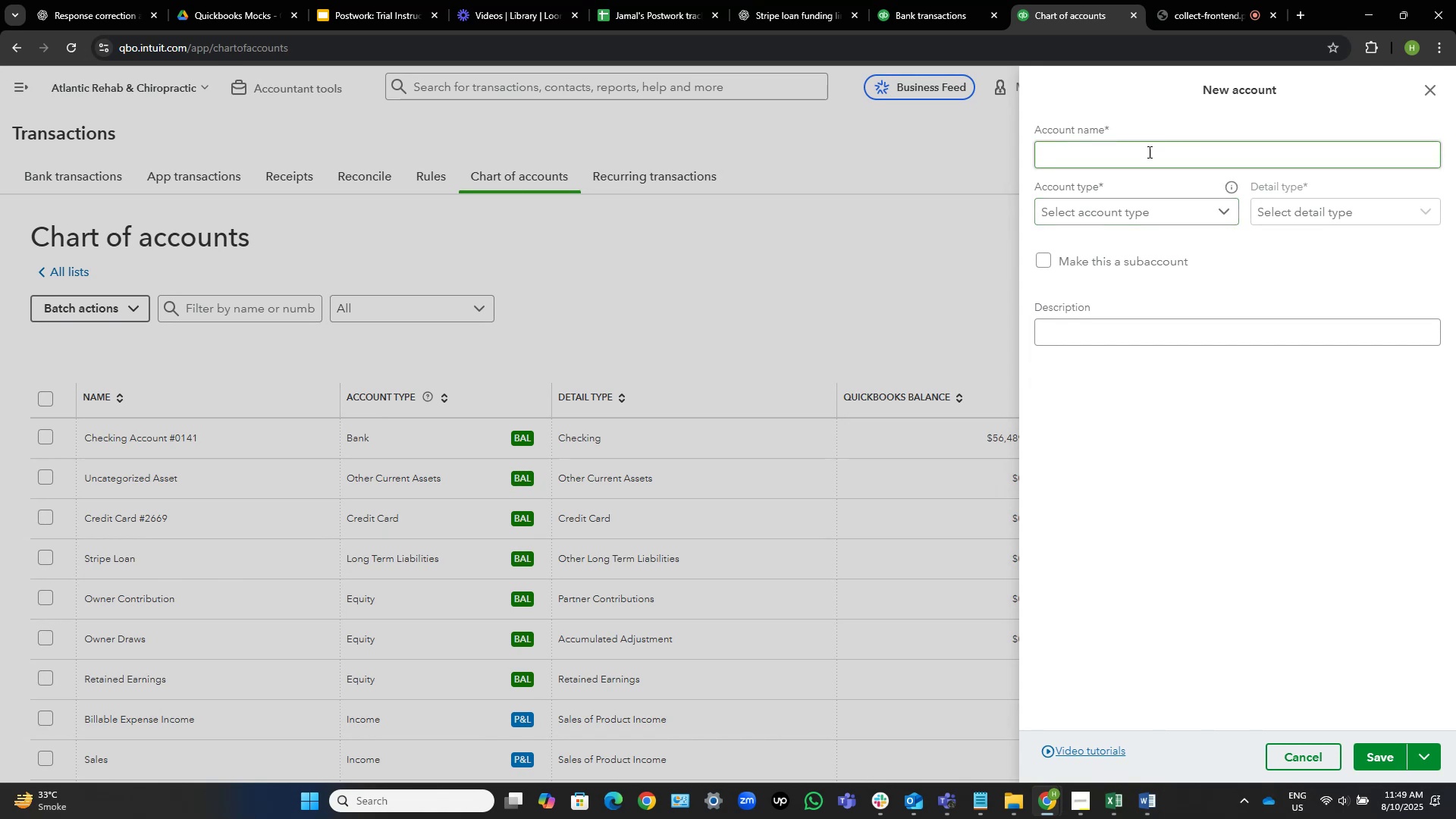 
left_click([1150, 152])
 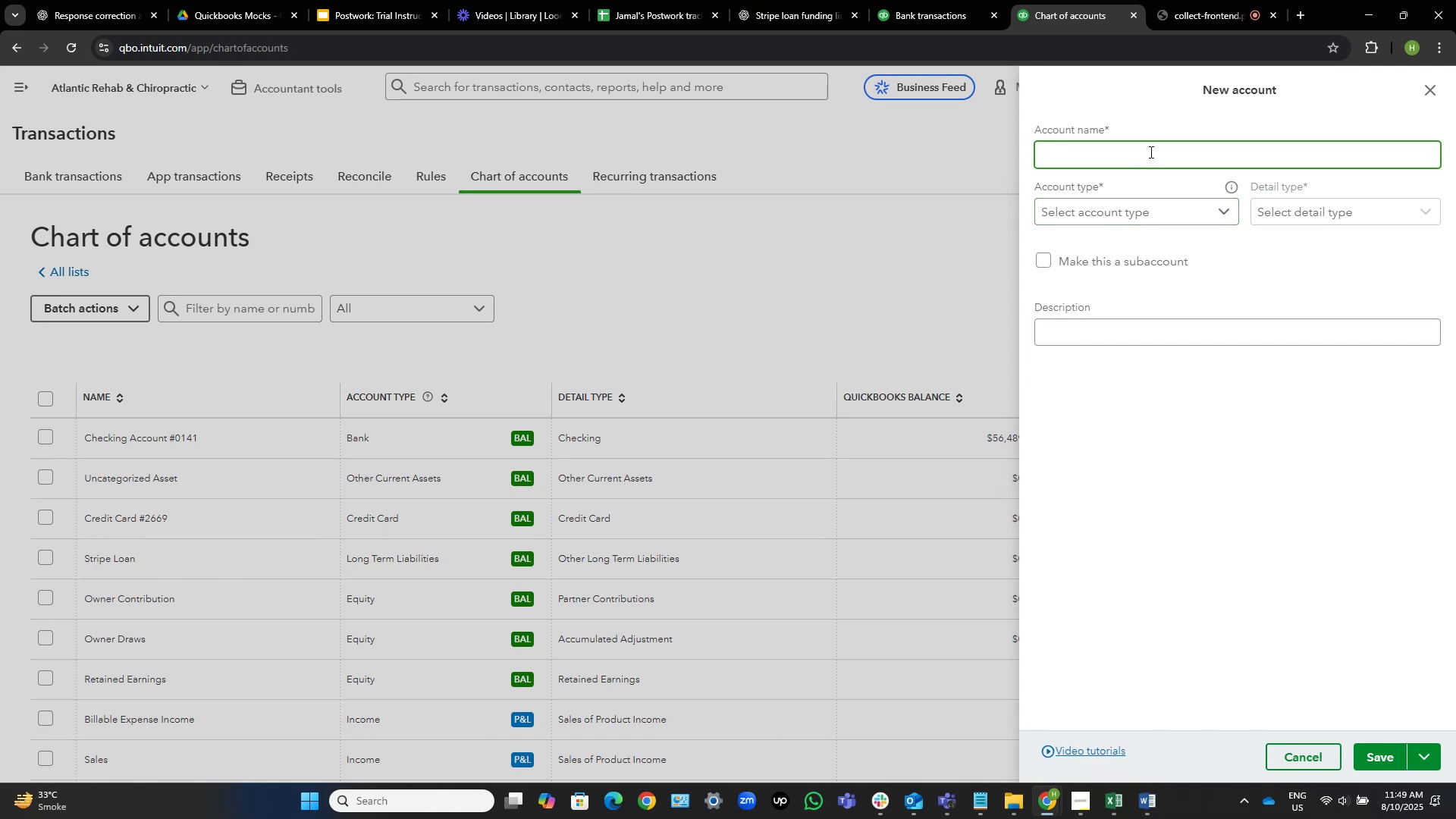 
type(Dues & Subscription)
 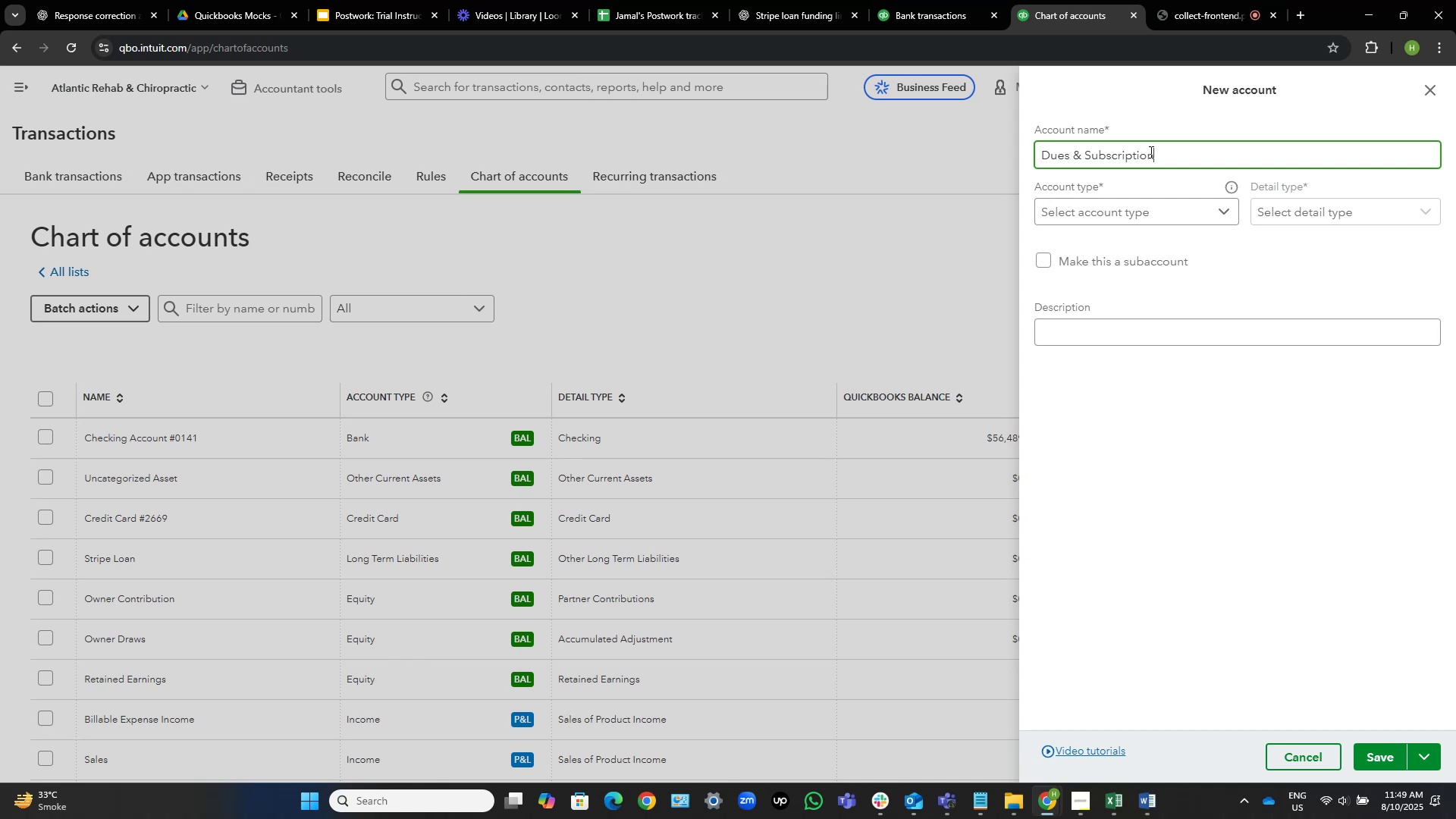 
left_click([1166, 218])
 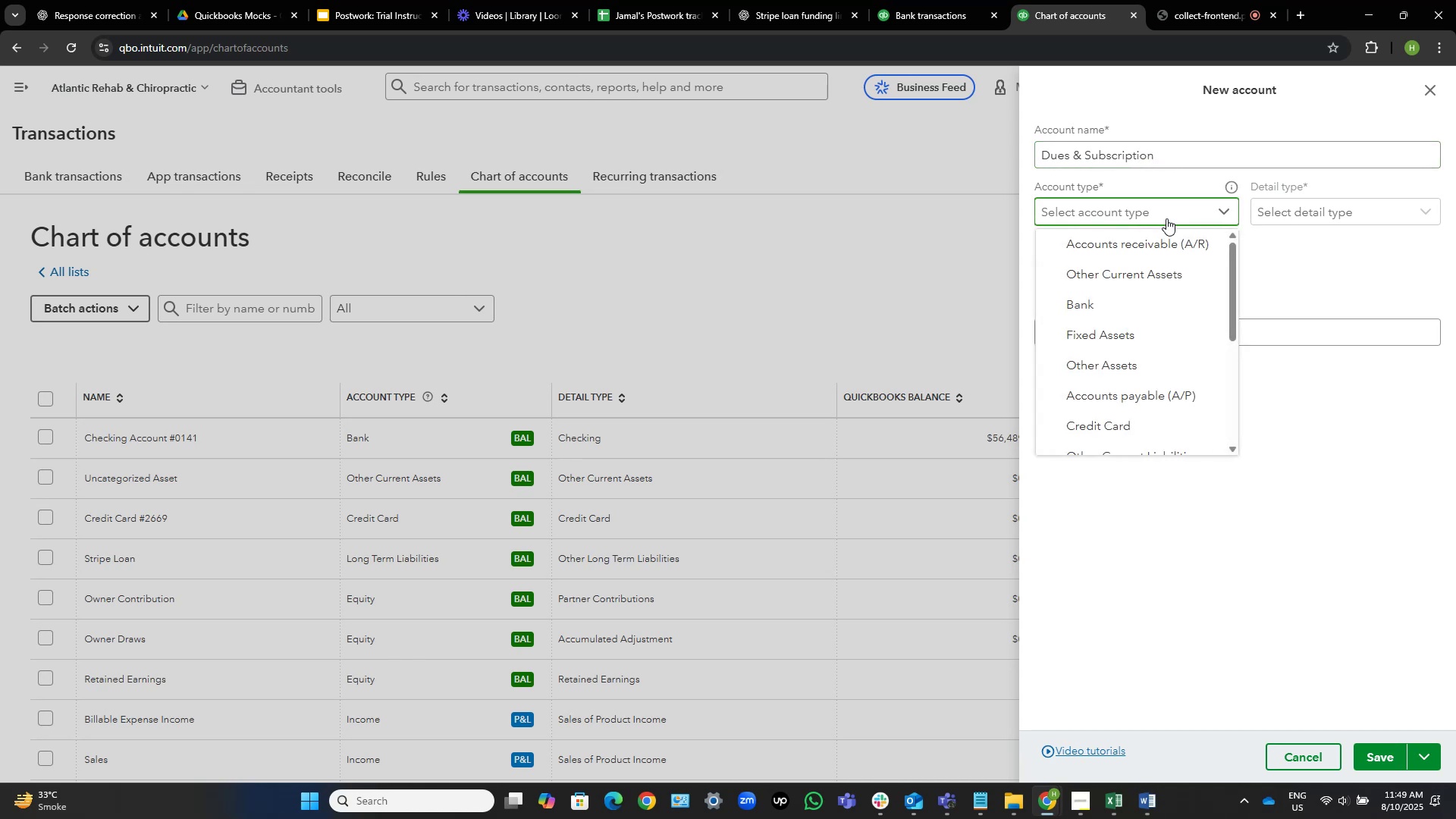 
scroll: coordinate [1144, 350], scroll_direction: down, amount: 6.0
 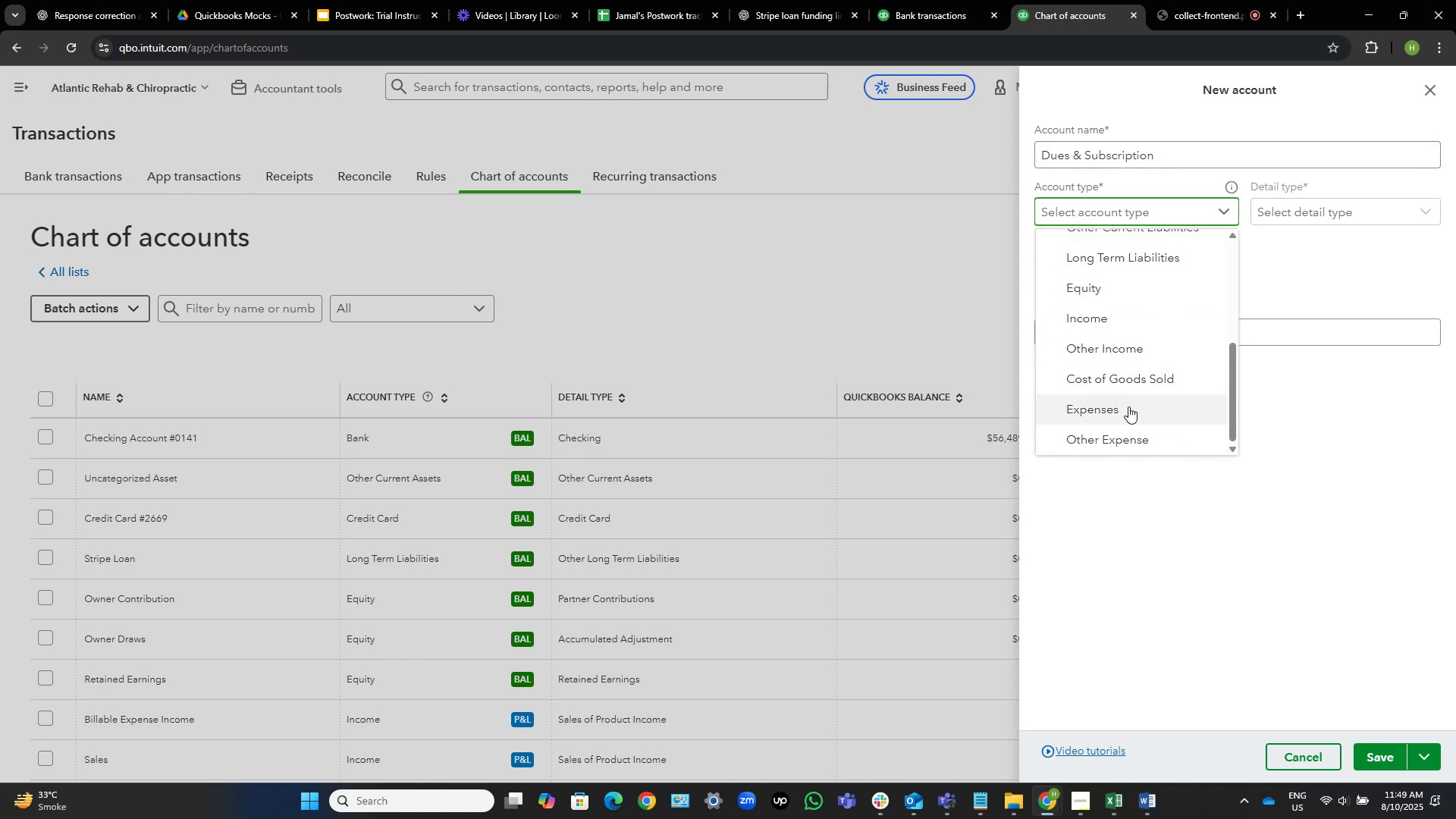 
left_click([1128, 408])
 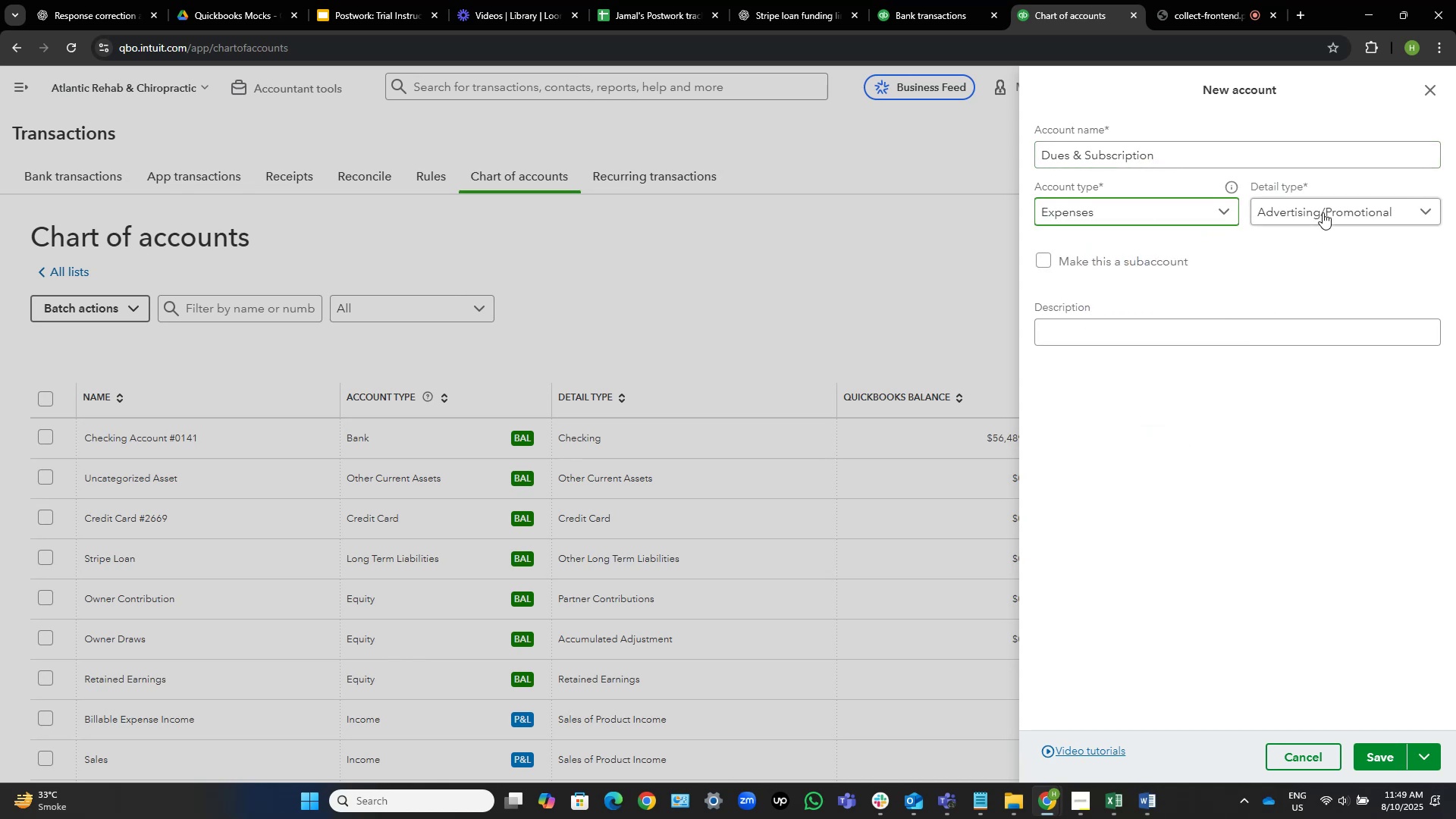 
left_click([1323, 212])
 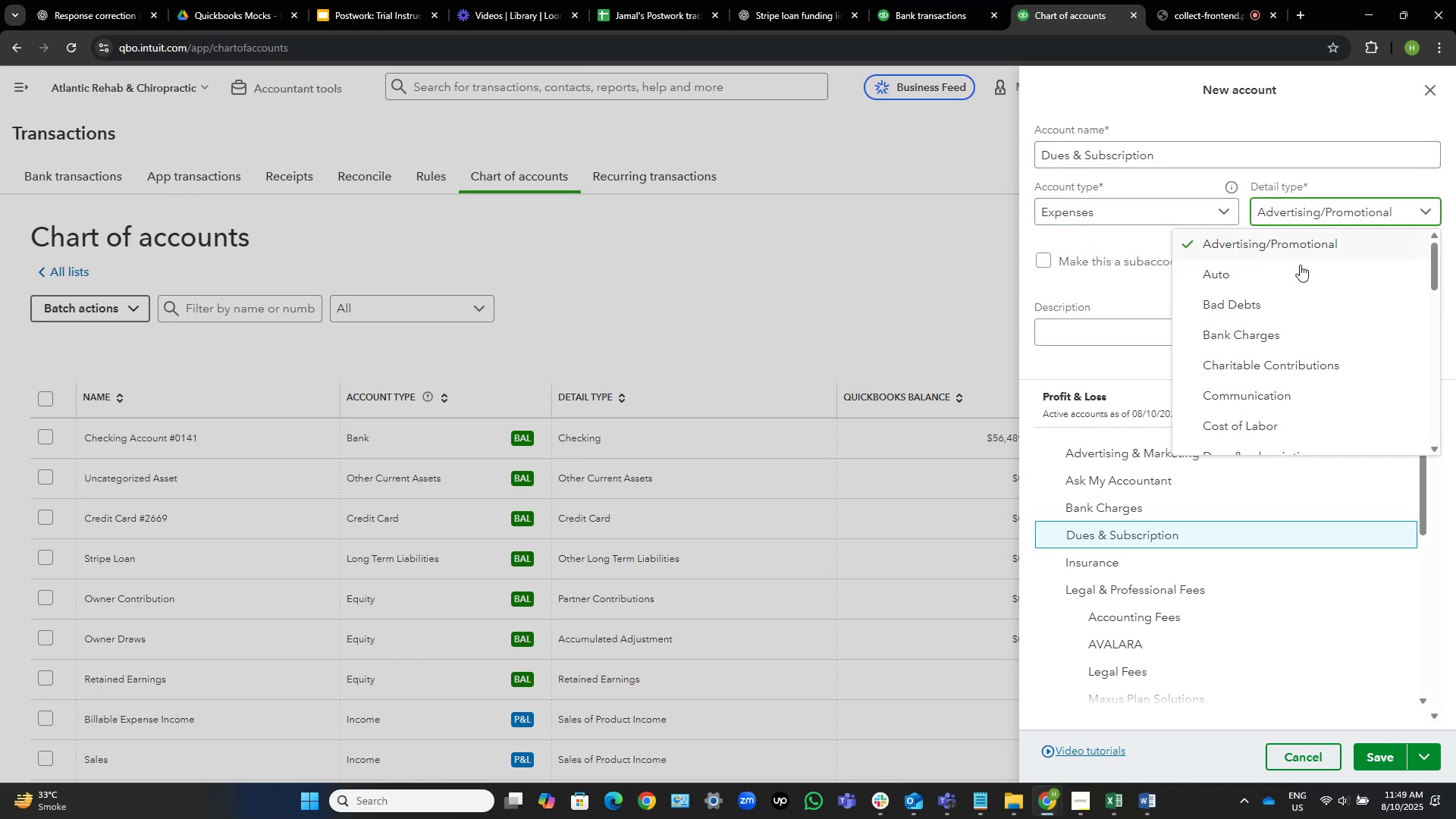 
scroll: coordinate [1298, 281], scroll_direction: down, amount: 3.0
 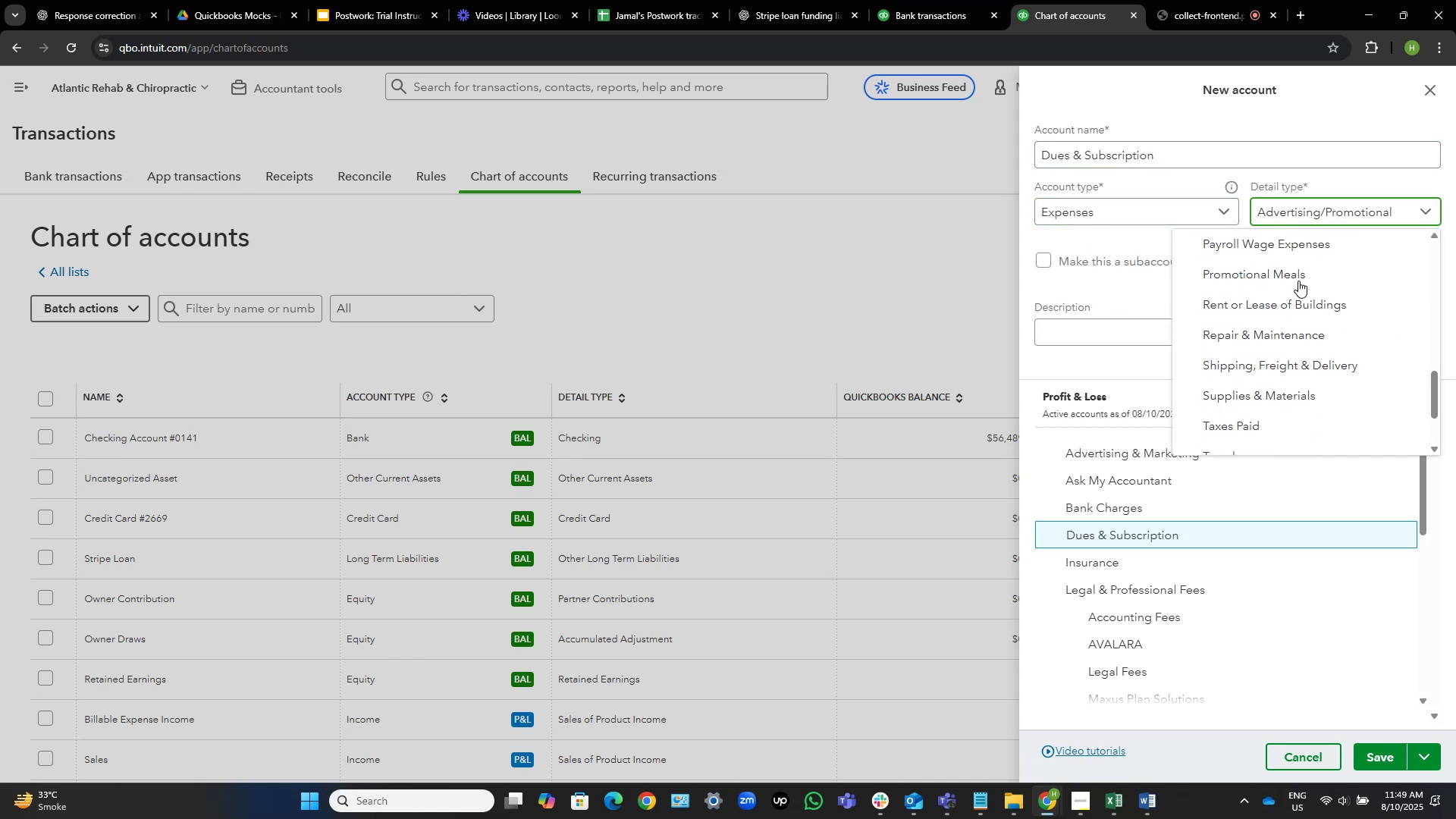 
scroll: coordinate [1298, 281], scroll_direction: up, amount: 10.0
 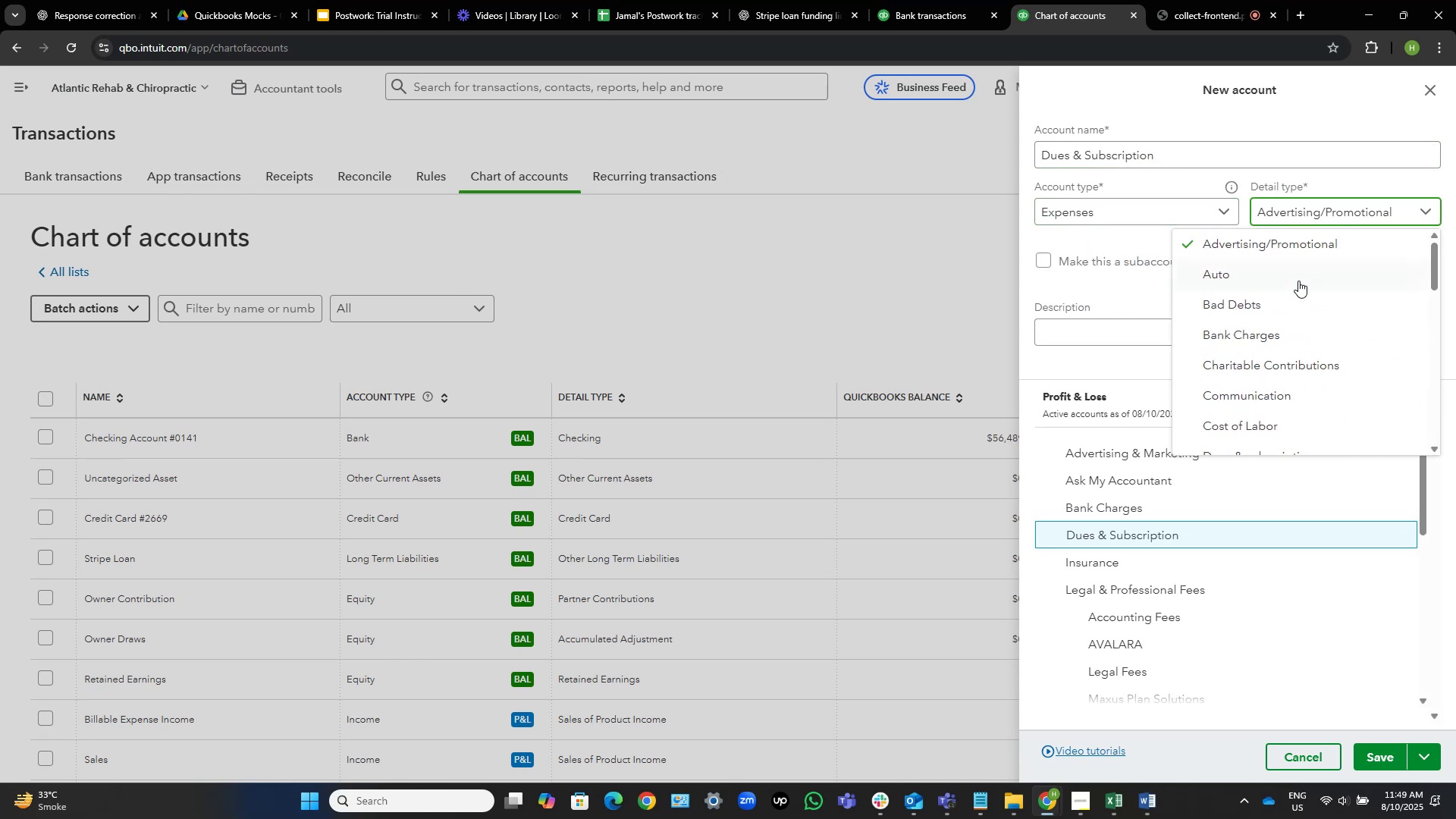 
scroll: coordinate [1298, 281], scroll_direction: down, amount: 2.0
 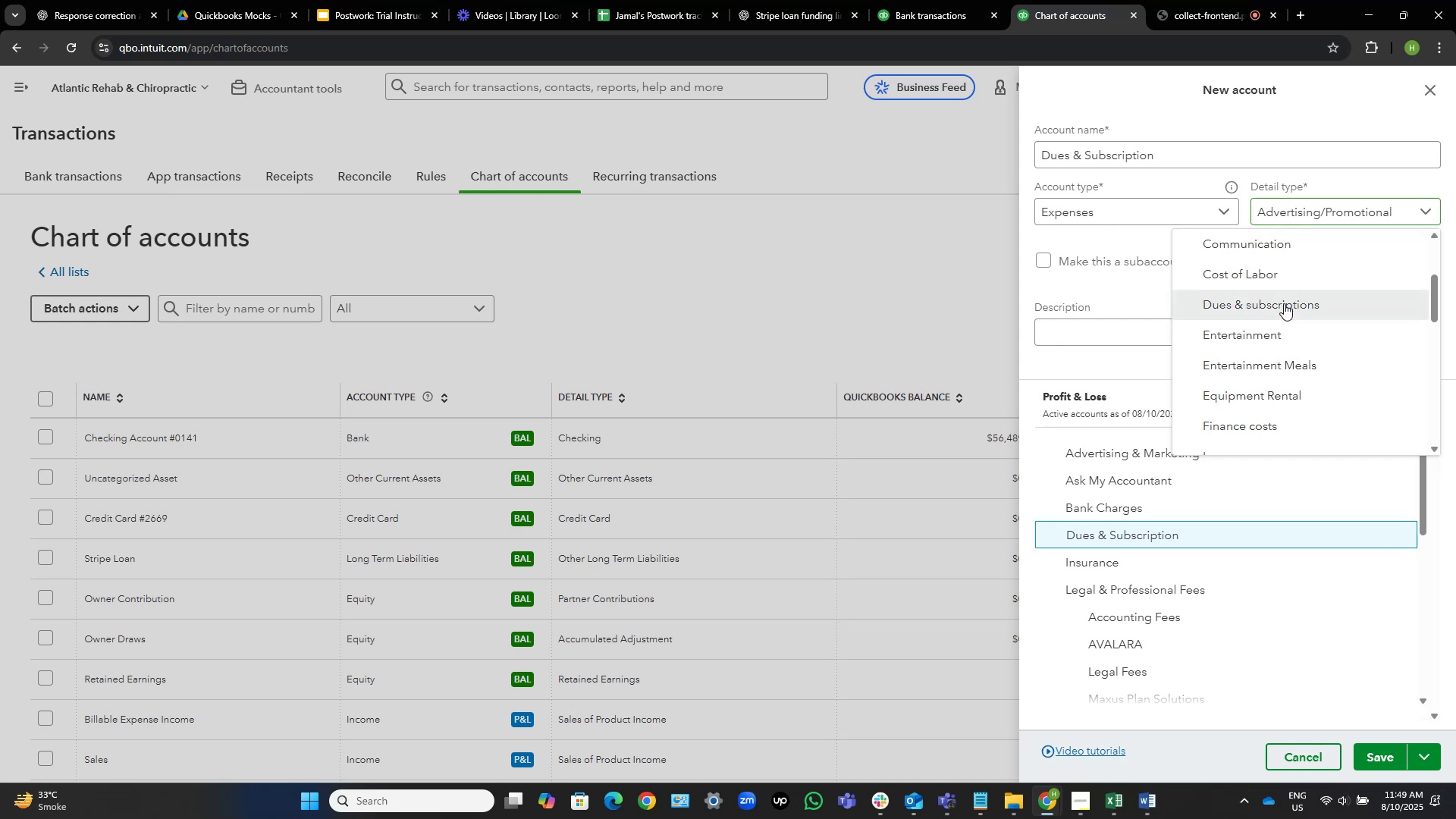 
left_click([1284, 303])
 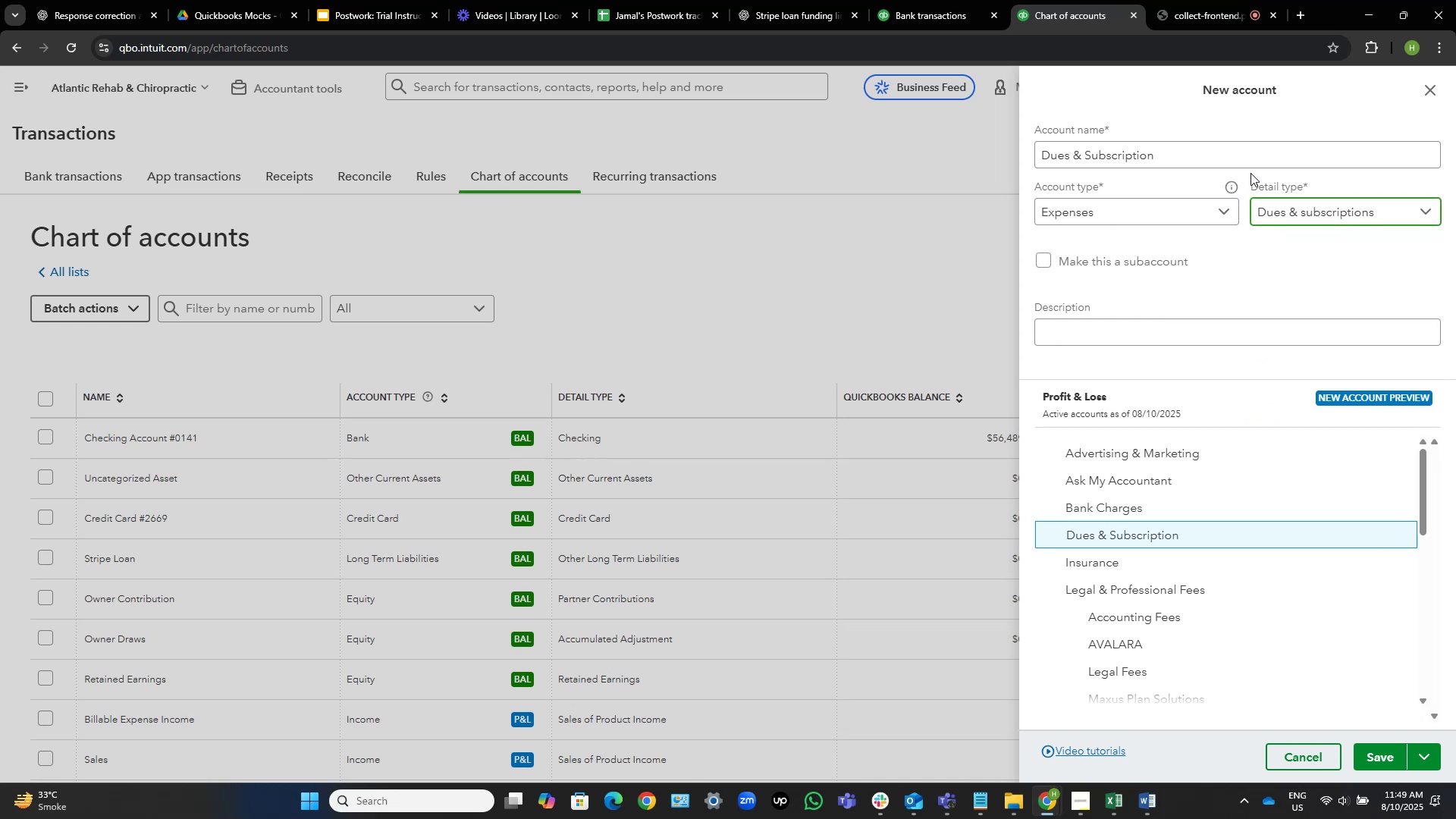 
wait(5.5)
 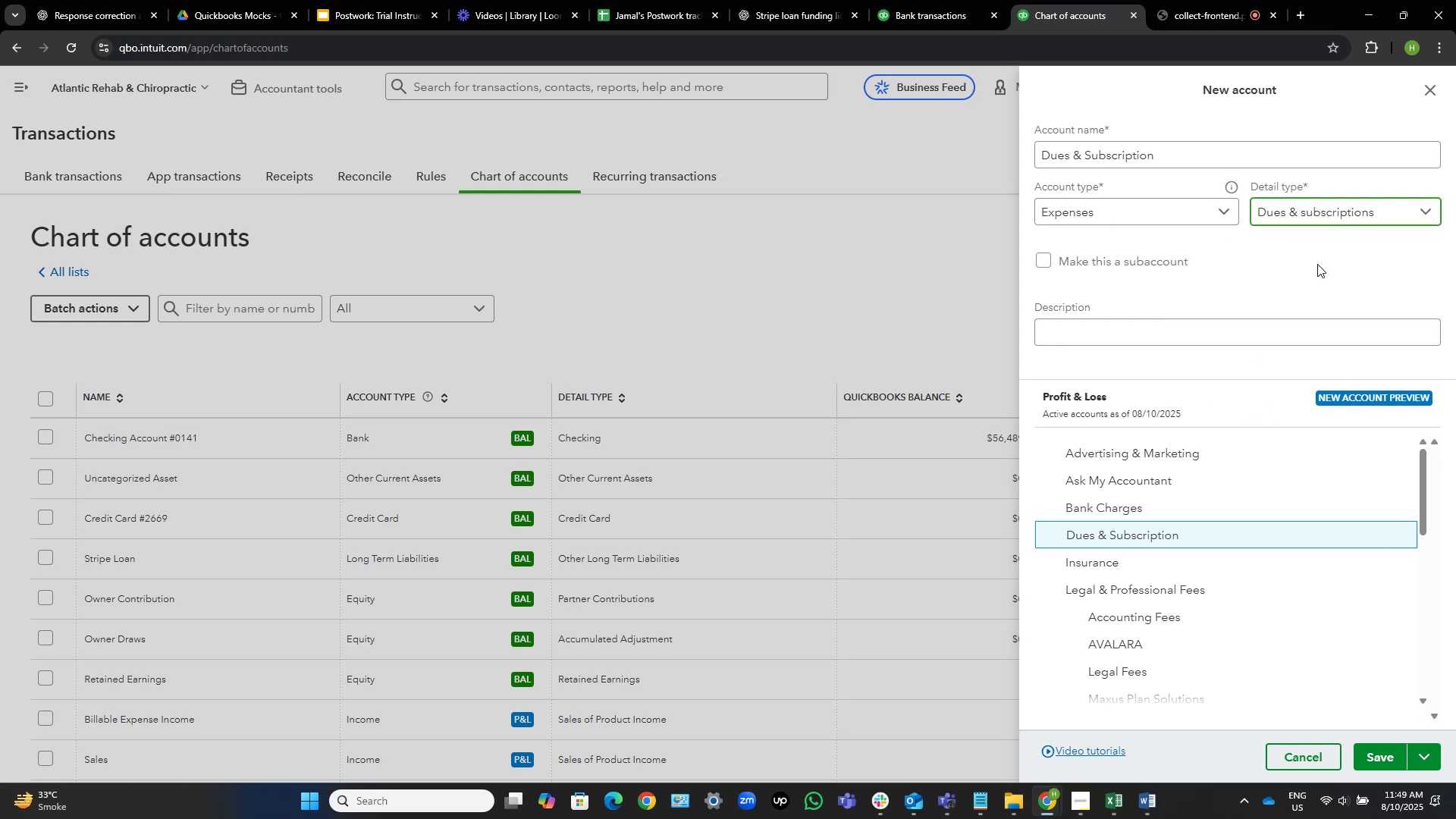 
left_click([1254, 147])
 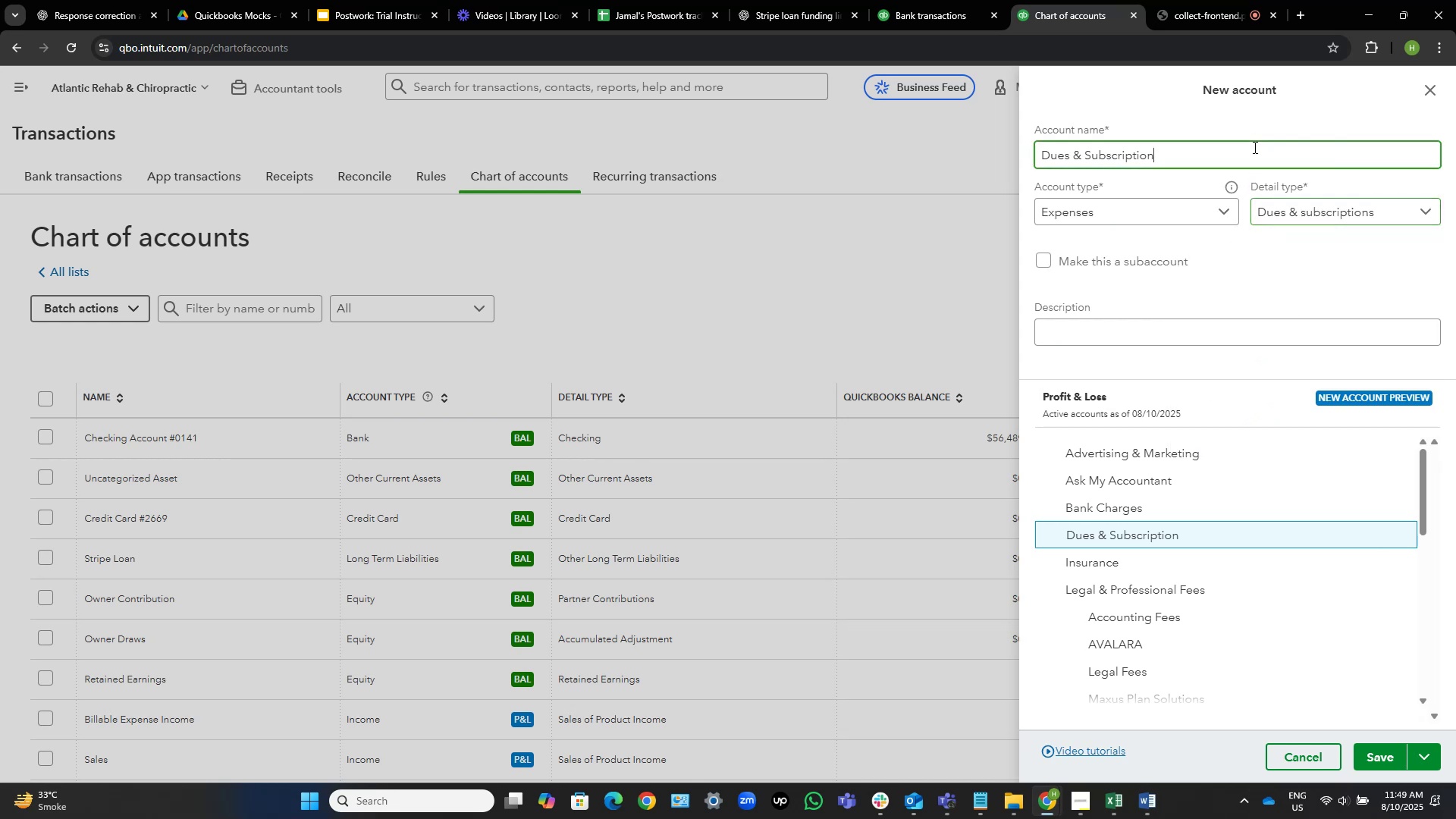 